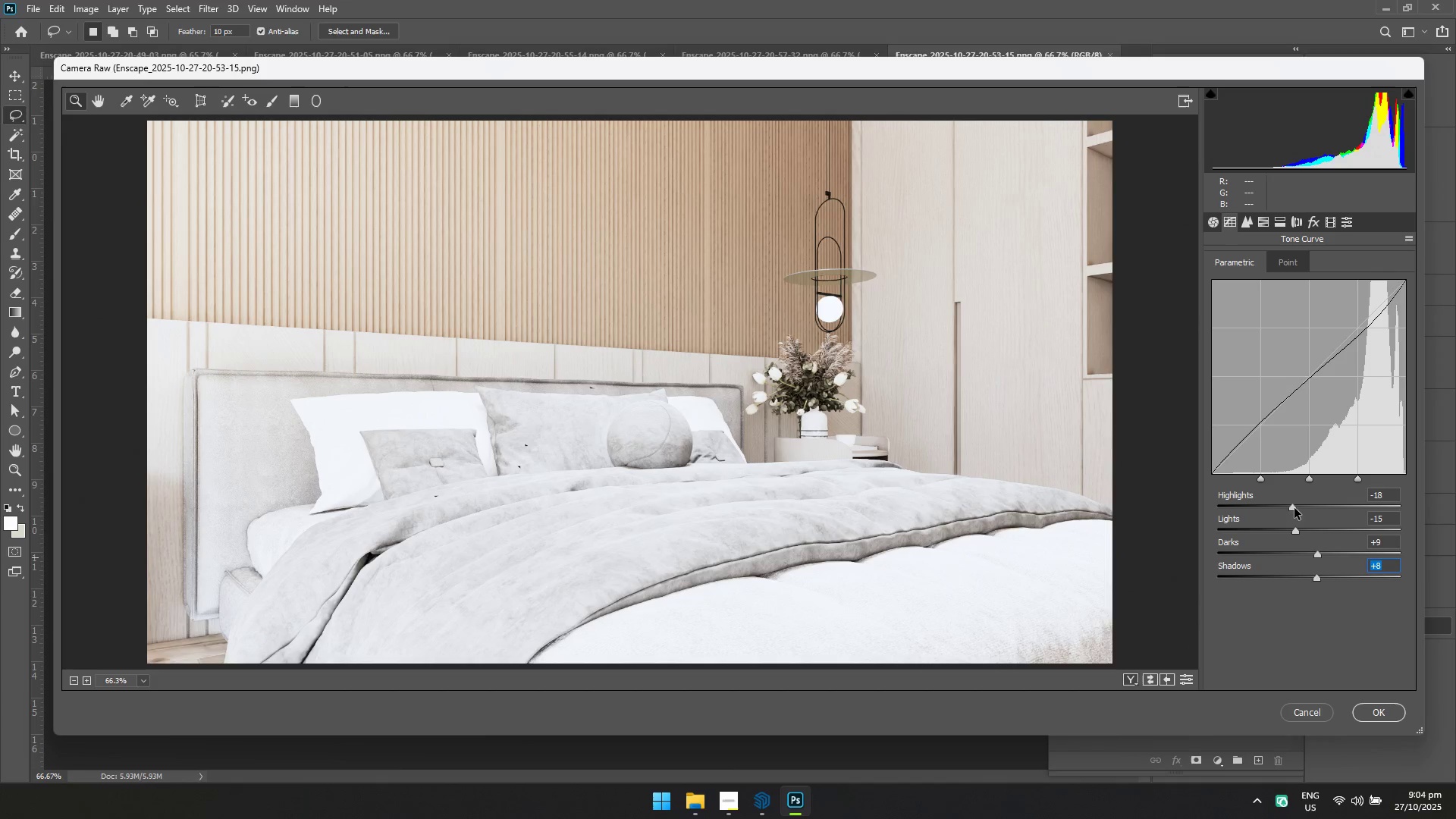 
left_click_drag(start_coordinate=[1289, 505], to_coordinate=[1293, 506])
 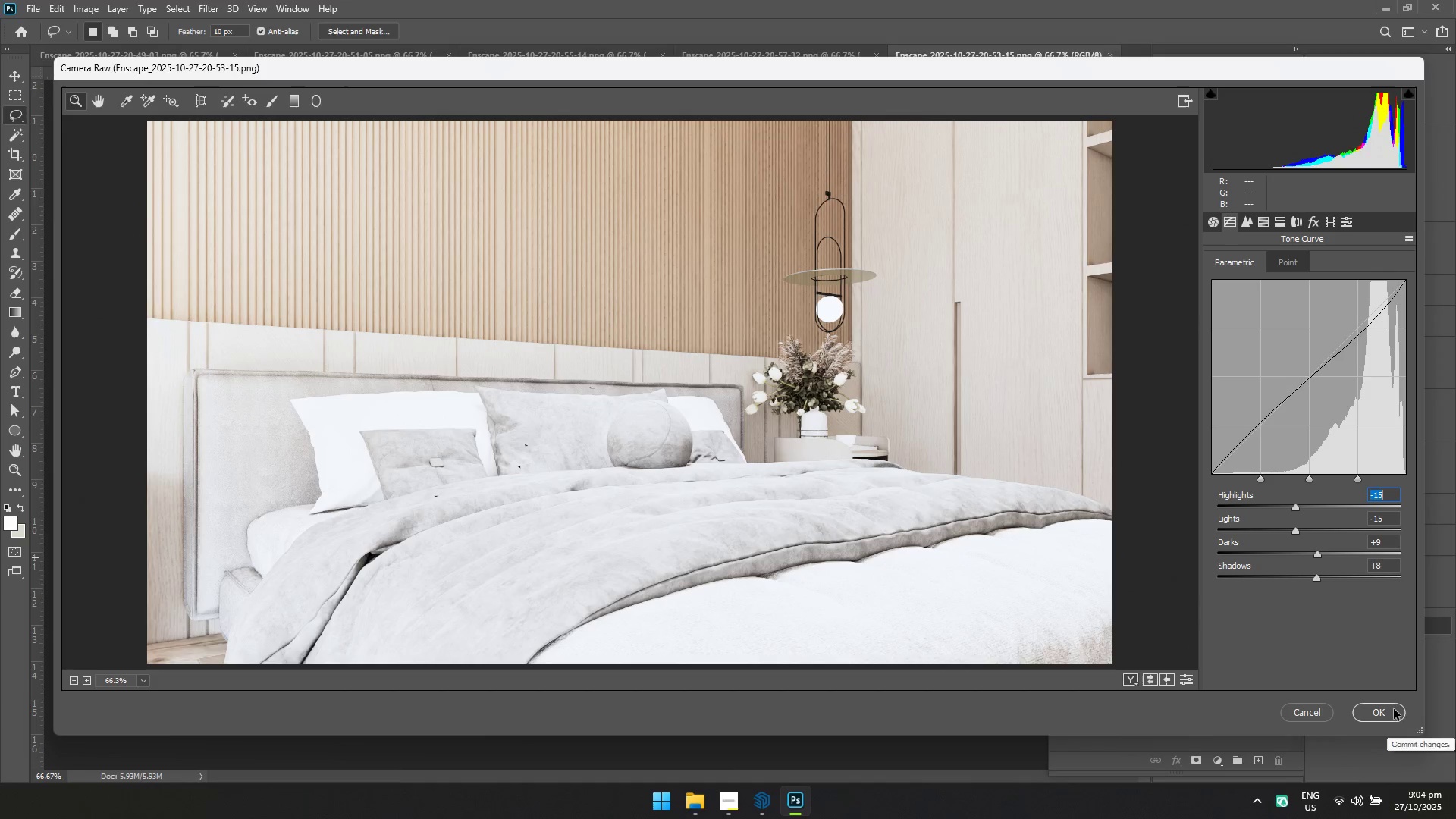 
left_click([1214, 229])
 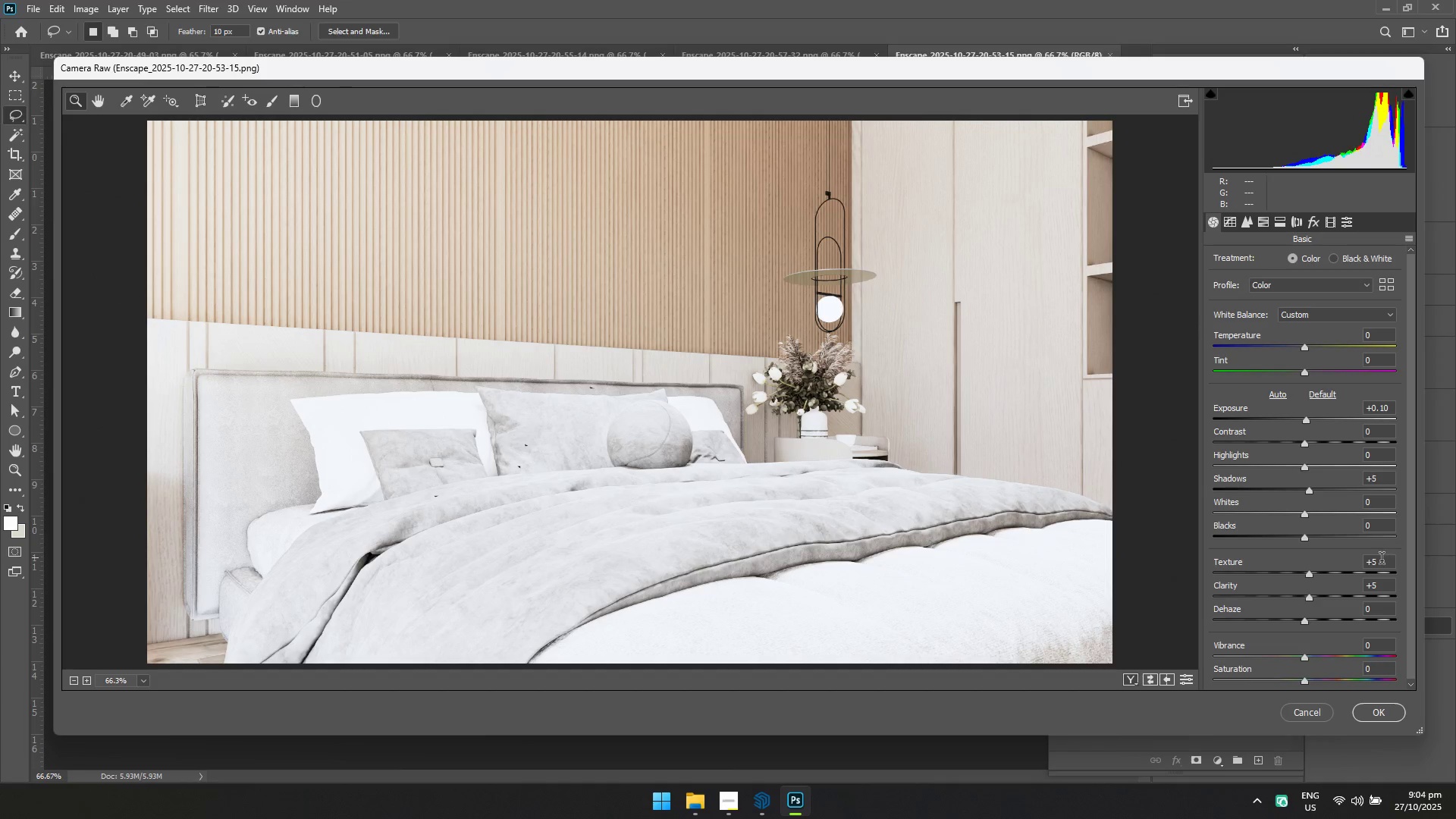 
left_click_drag(start_coordinate=[1382, 563], to_coordinate=[1342, 560])
 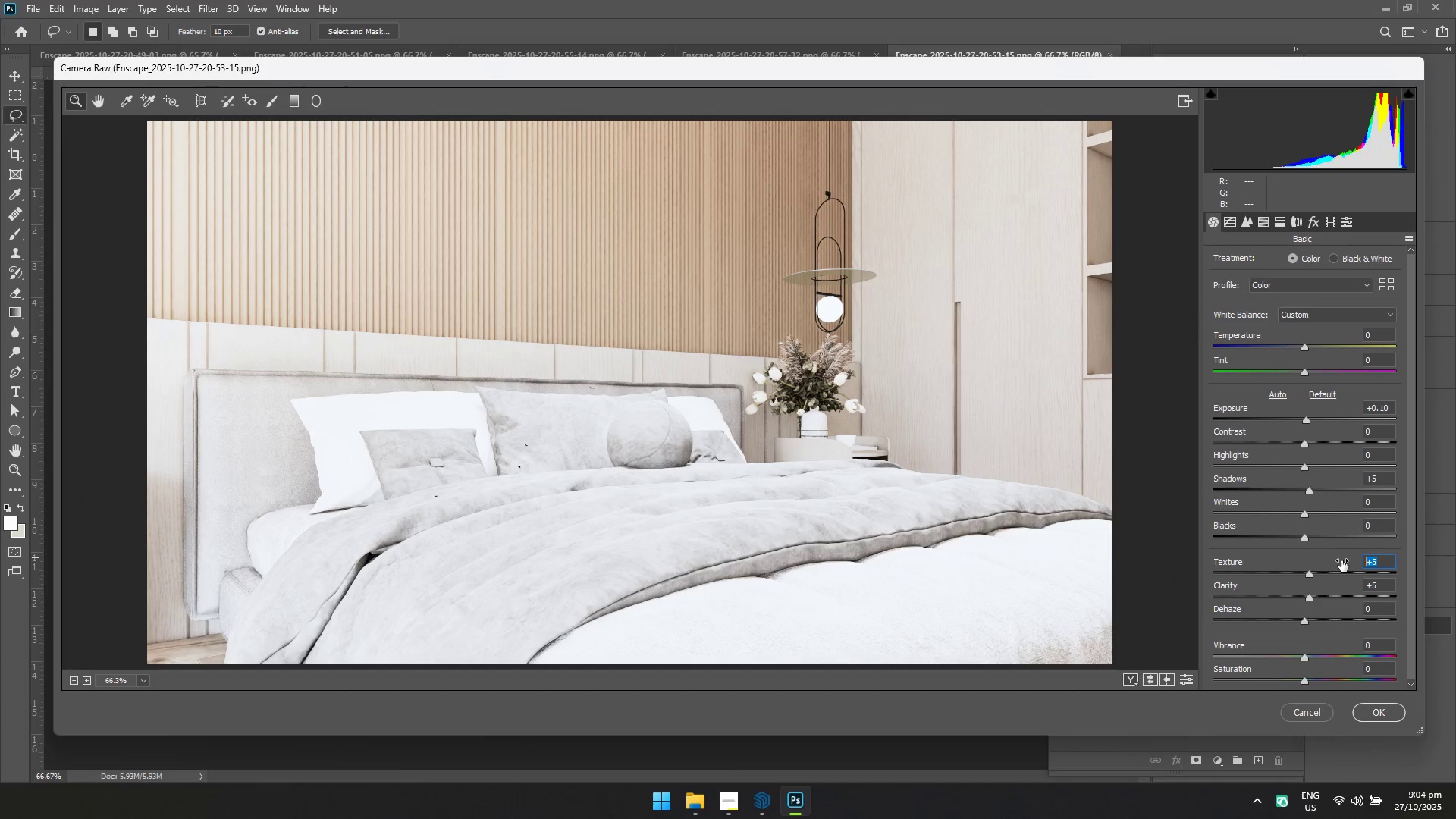 
type(10)
key(Tab)
type(115)
 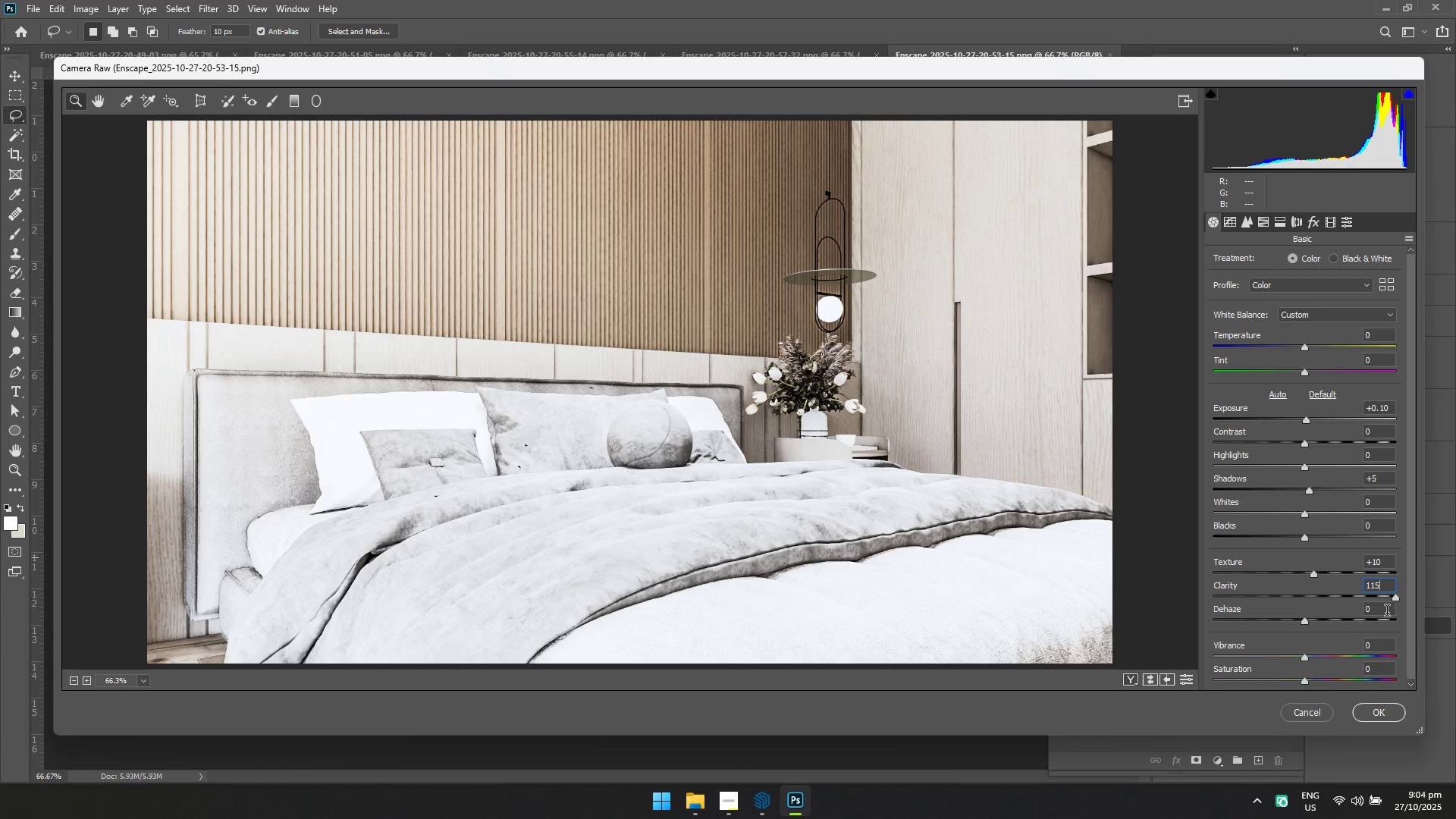 
key(Control+A)
 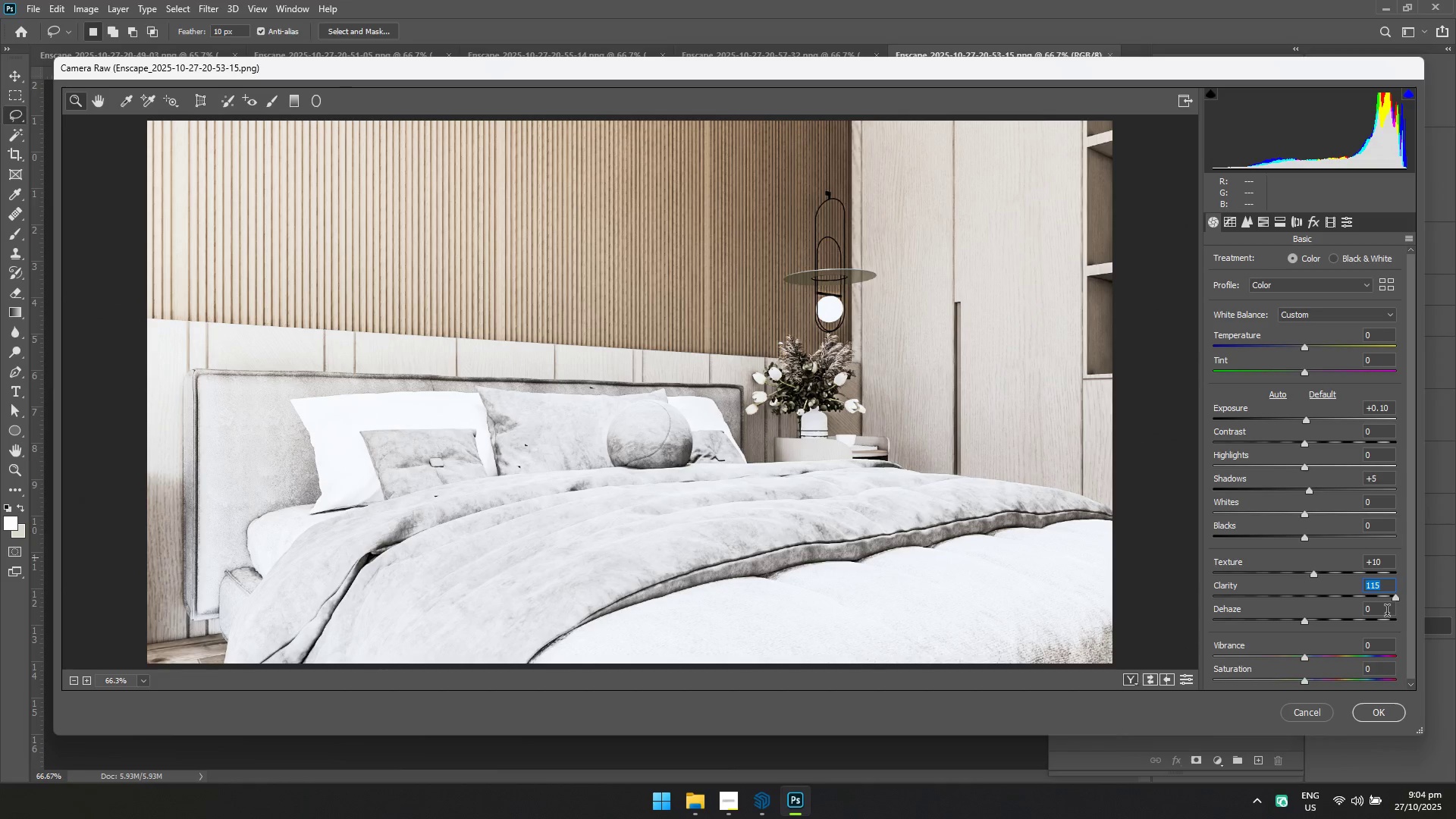 
type(15)
 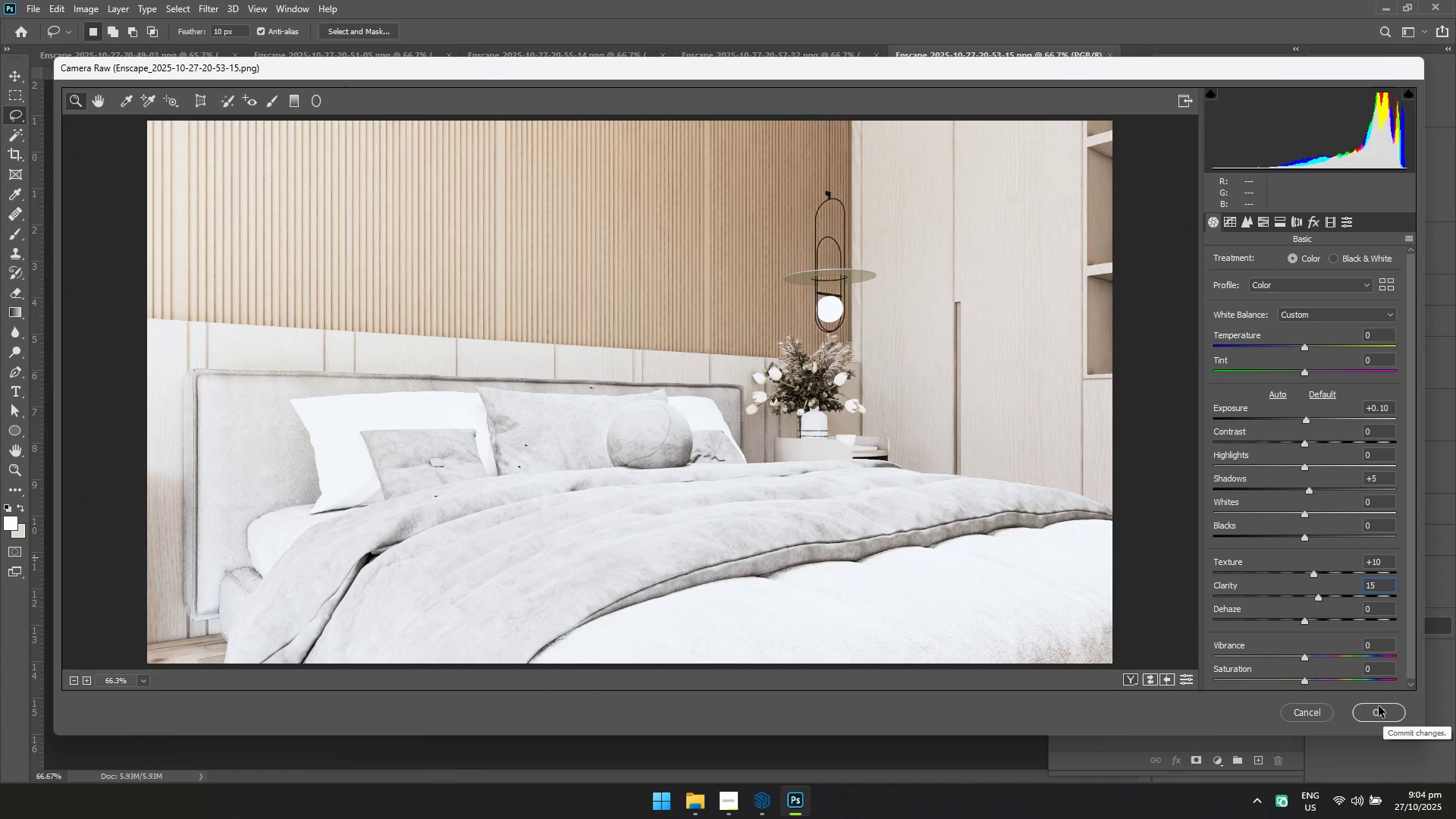 
left_click([1379, 706])
 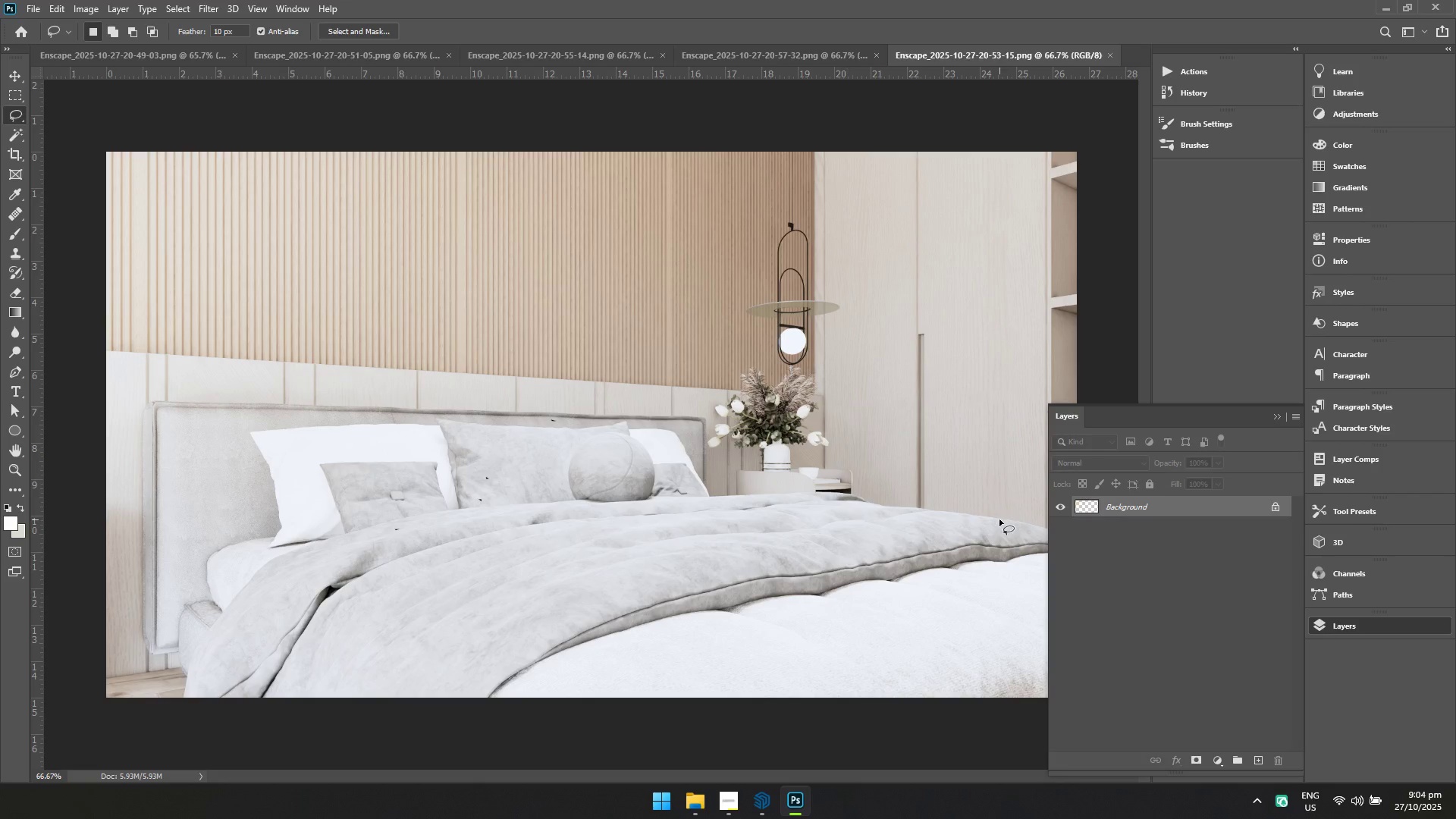 
key(Control+ControlLeft)
 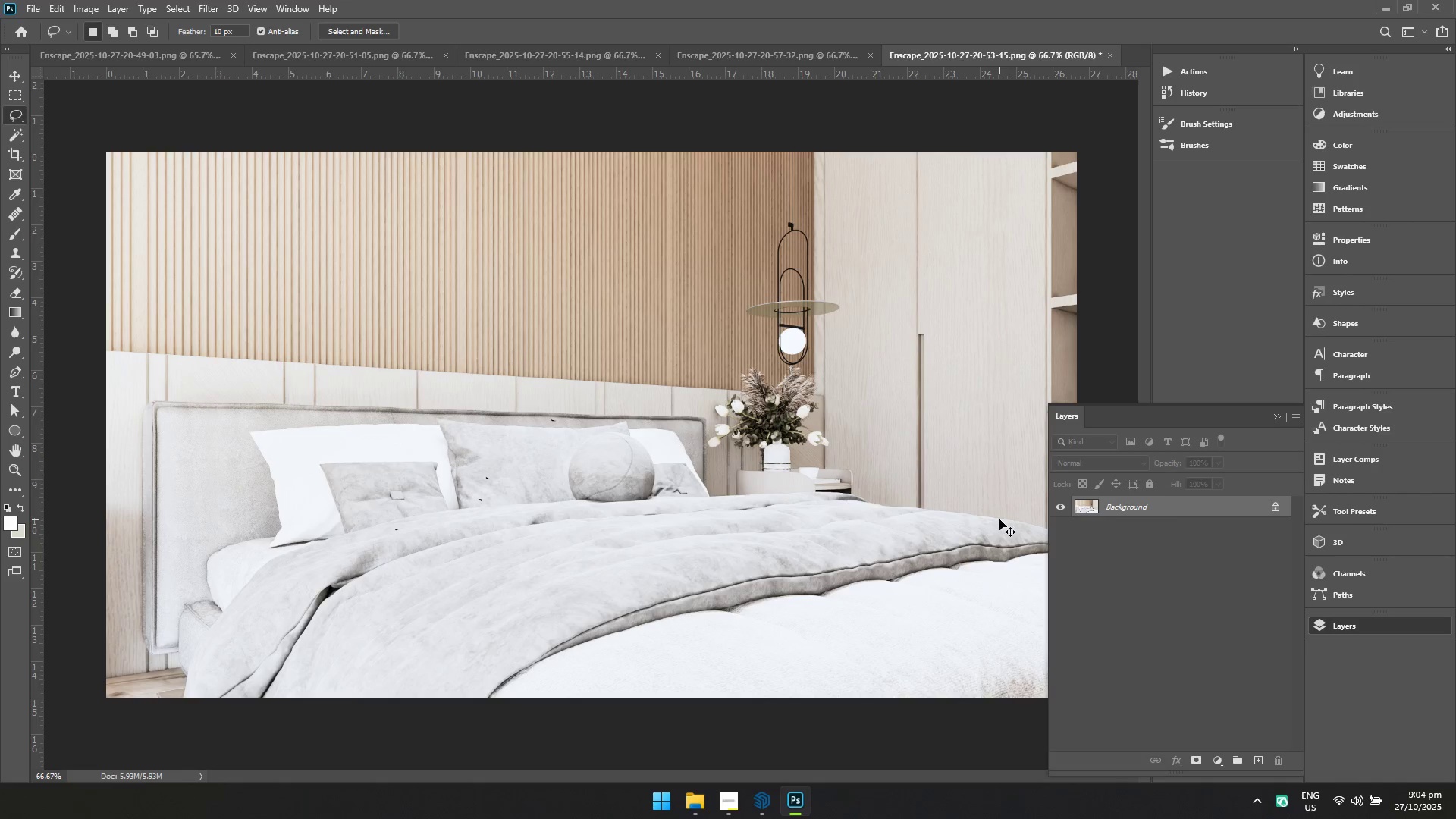 
key(Control+S)
 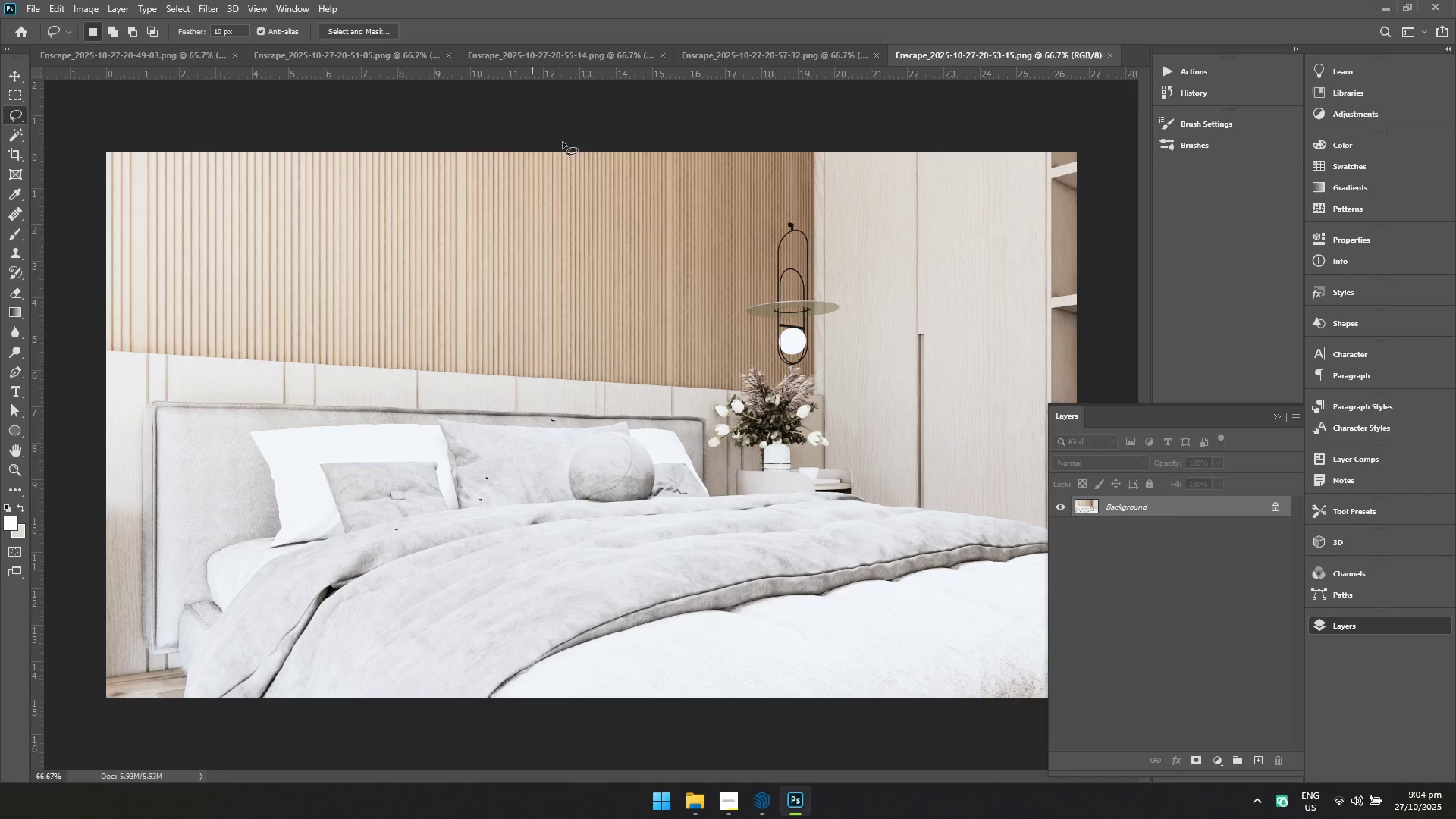 
left_click([1455, 0])
 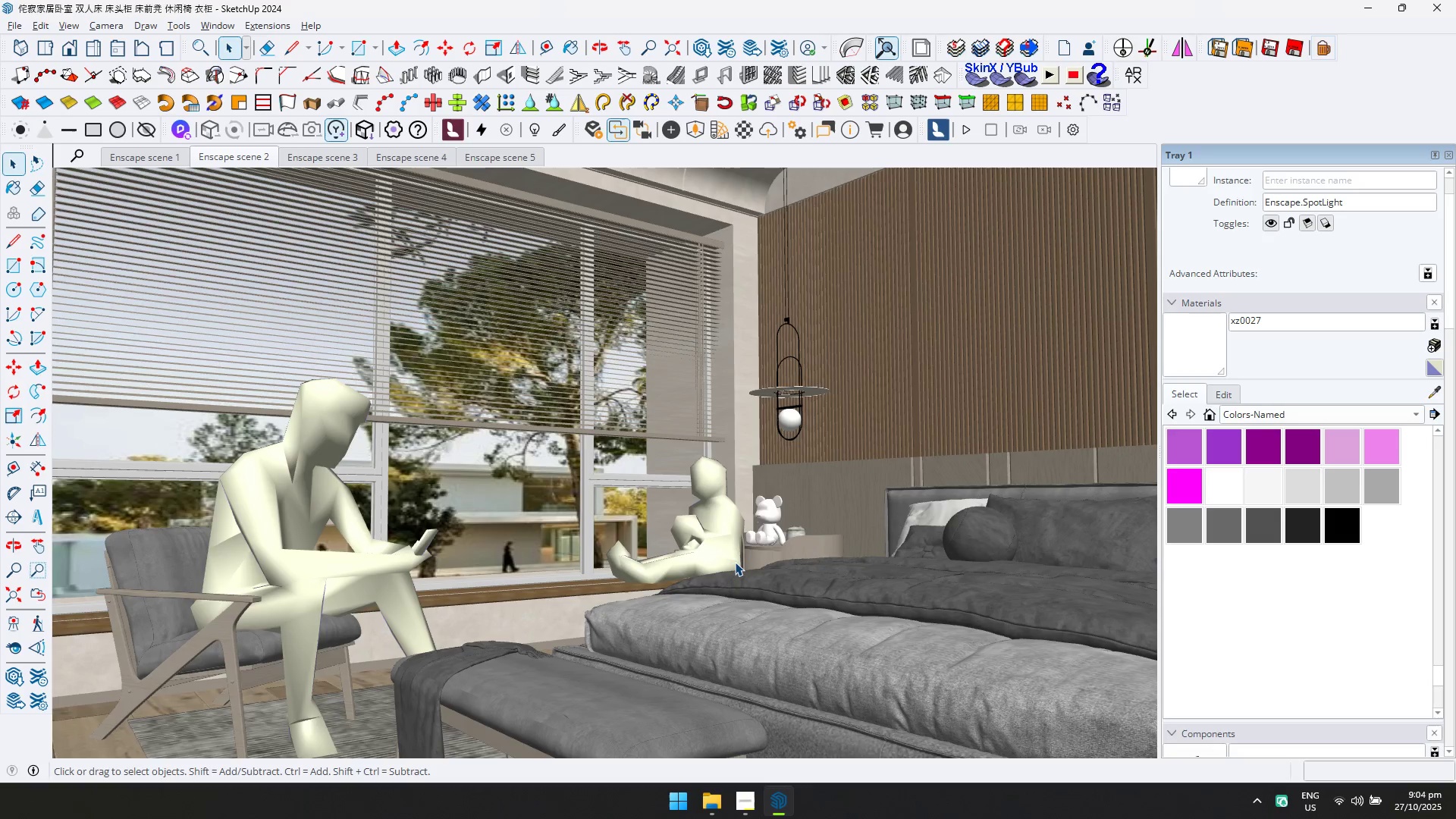 
key(Alt+Tab)
 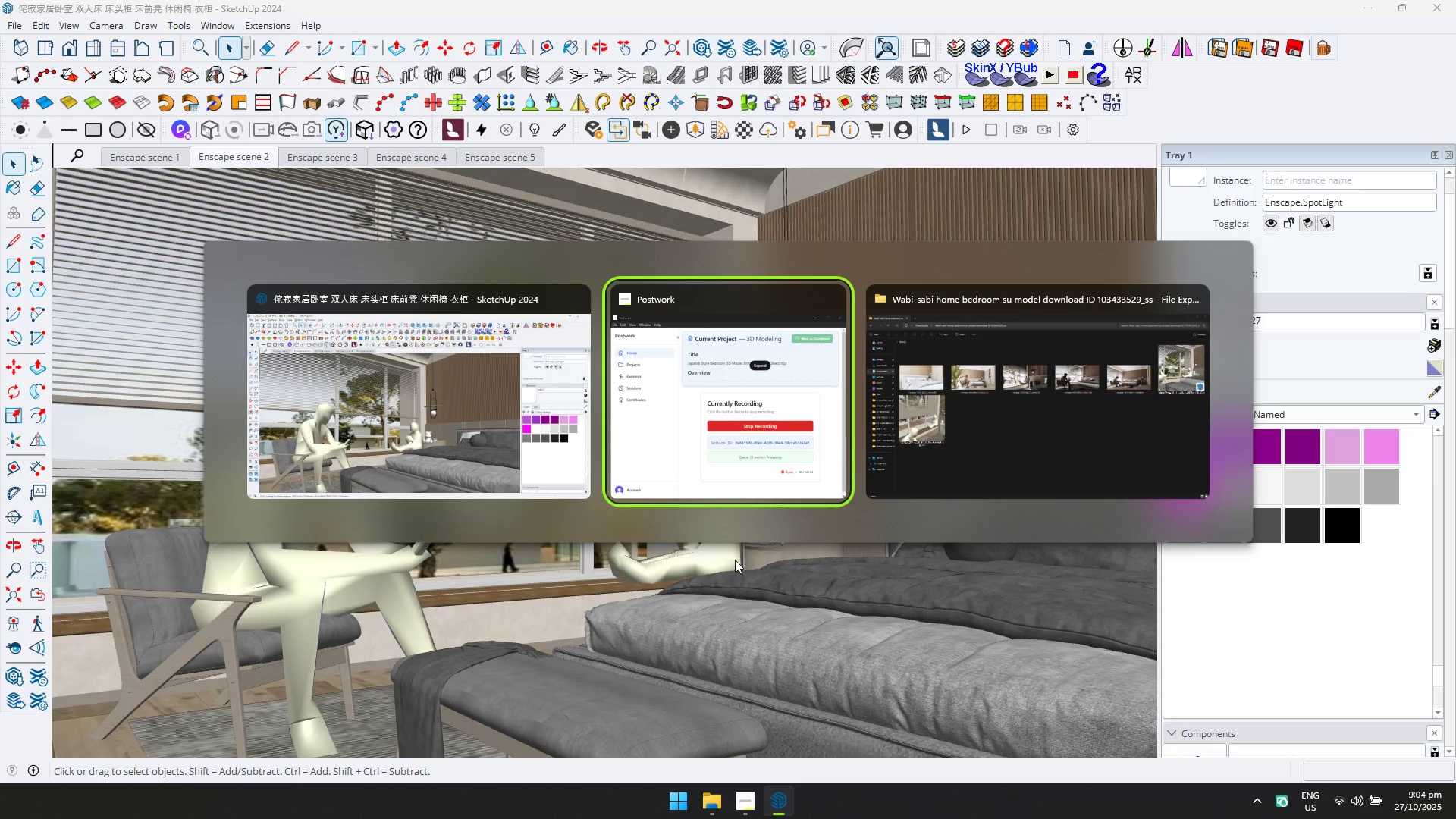 
key(Alt+Tab)
 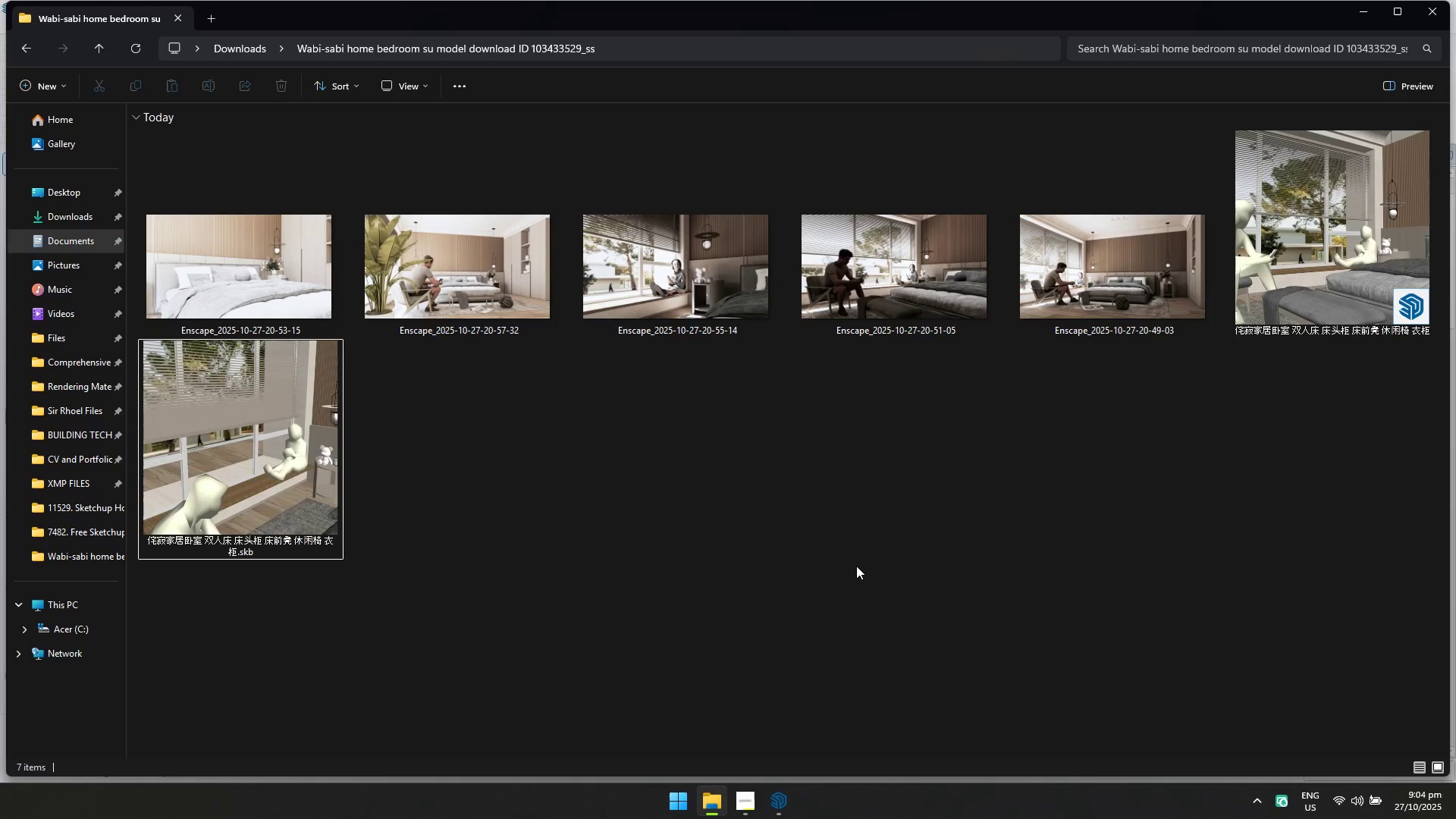 
left_click([856, 566])
 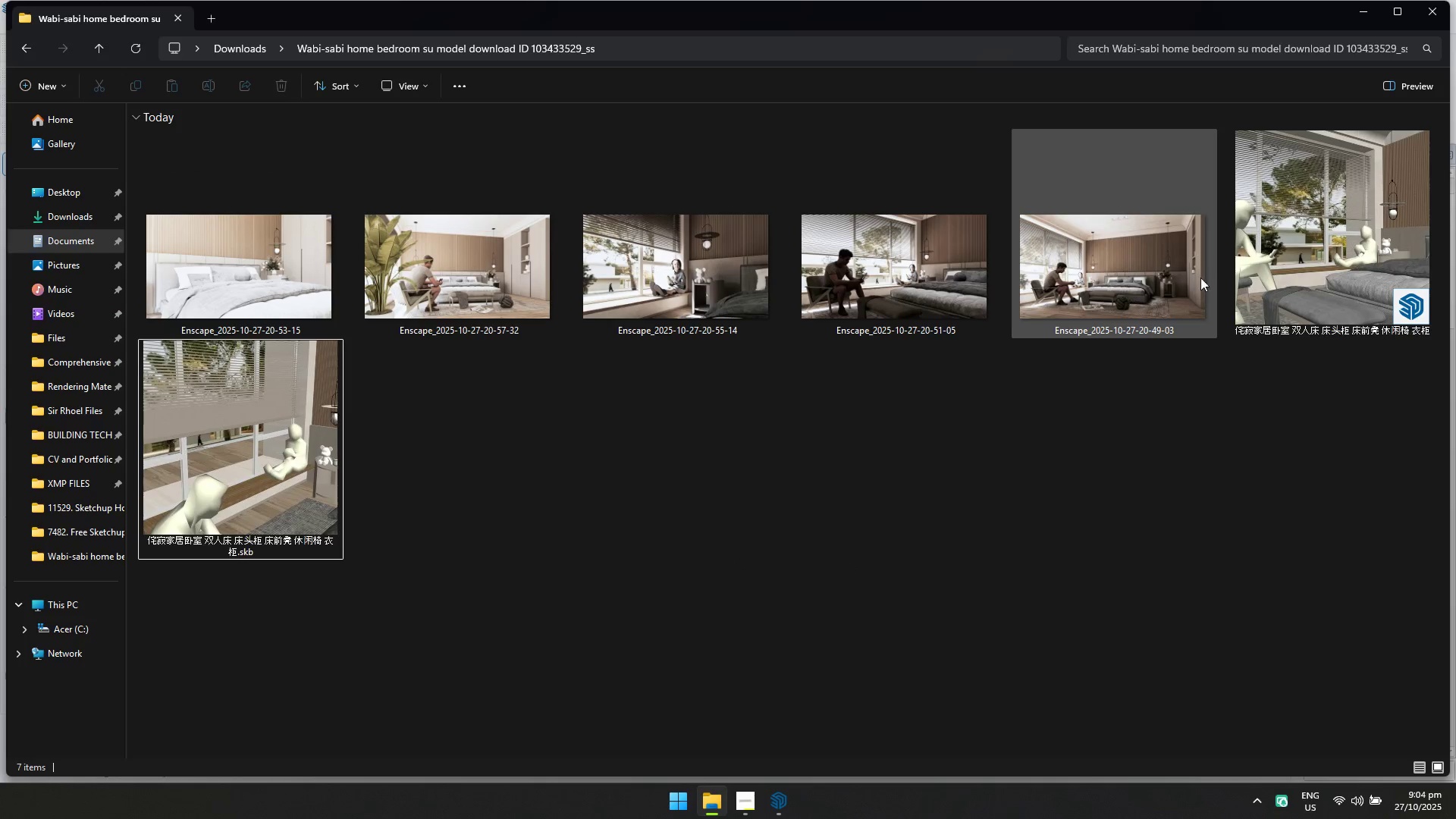 
left_click([1125, 270])
 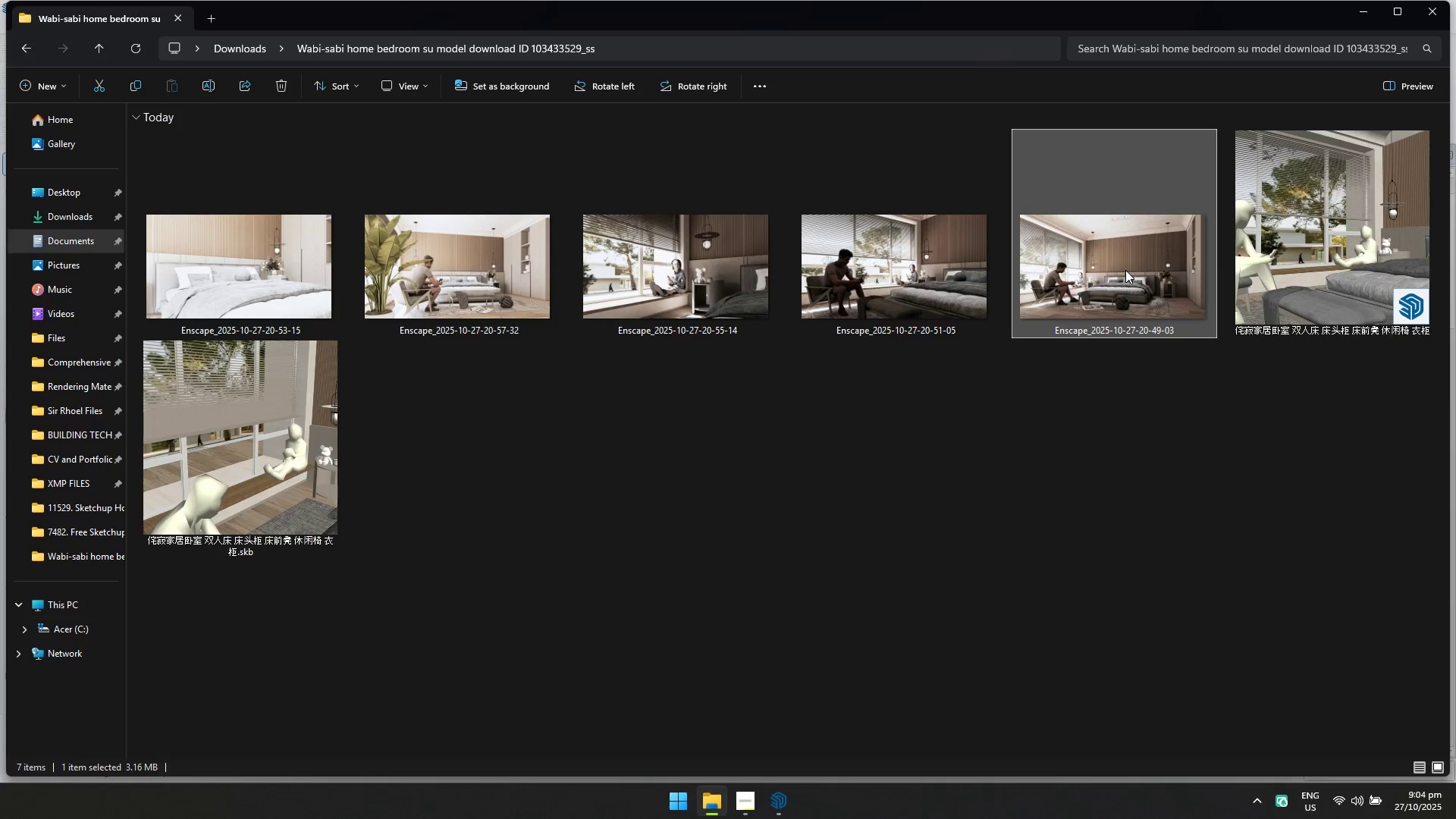 
type([F2]Interior Pew)
key(Backspace)
type(rspective 1)
 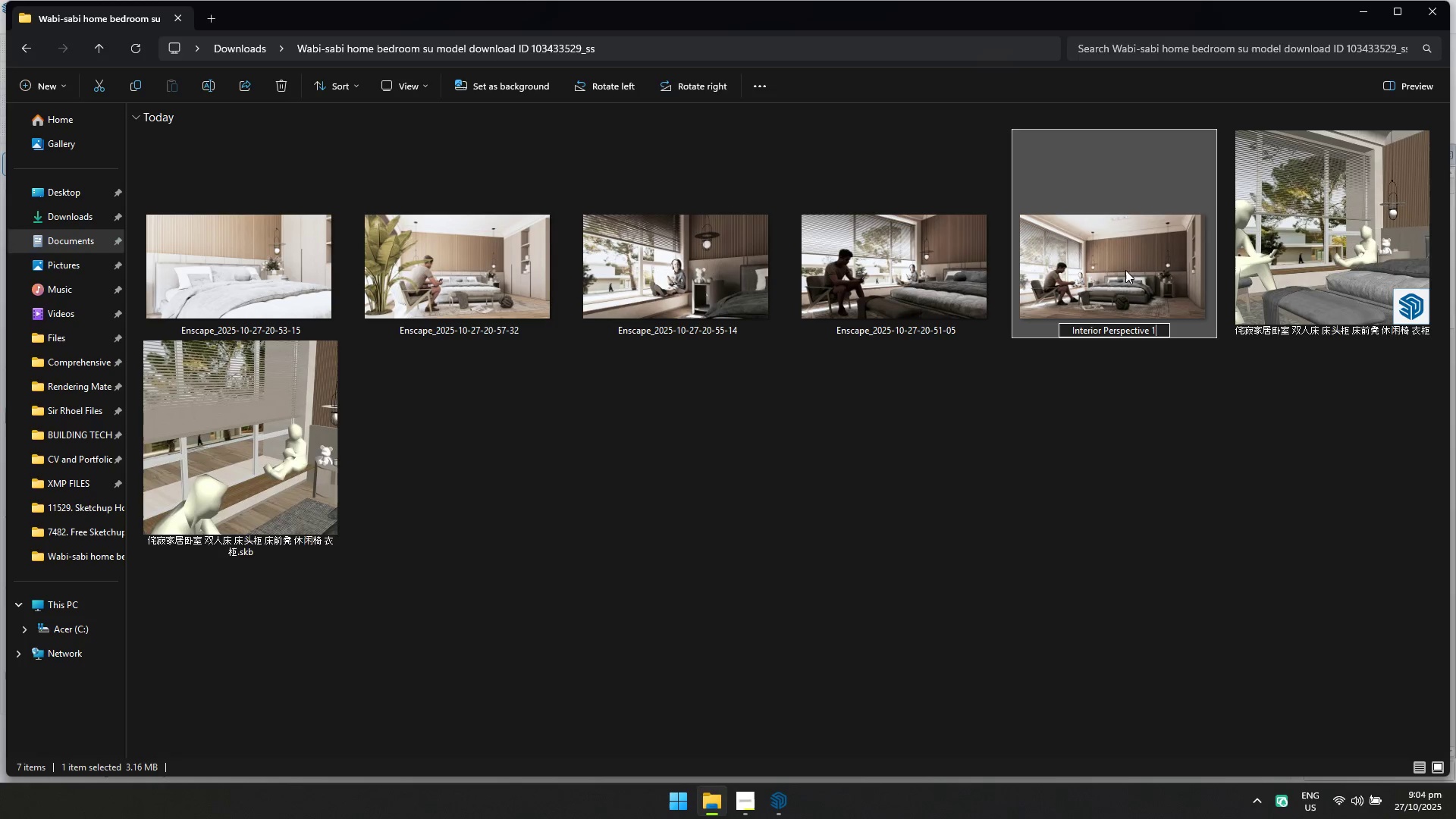 
key(Control+F2)
 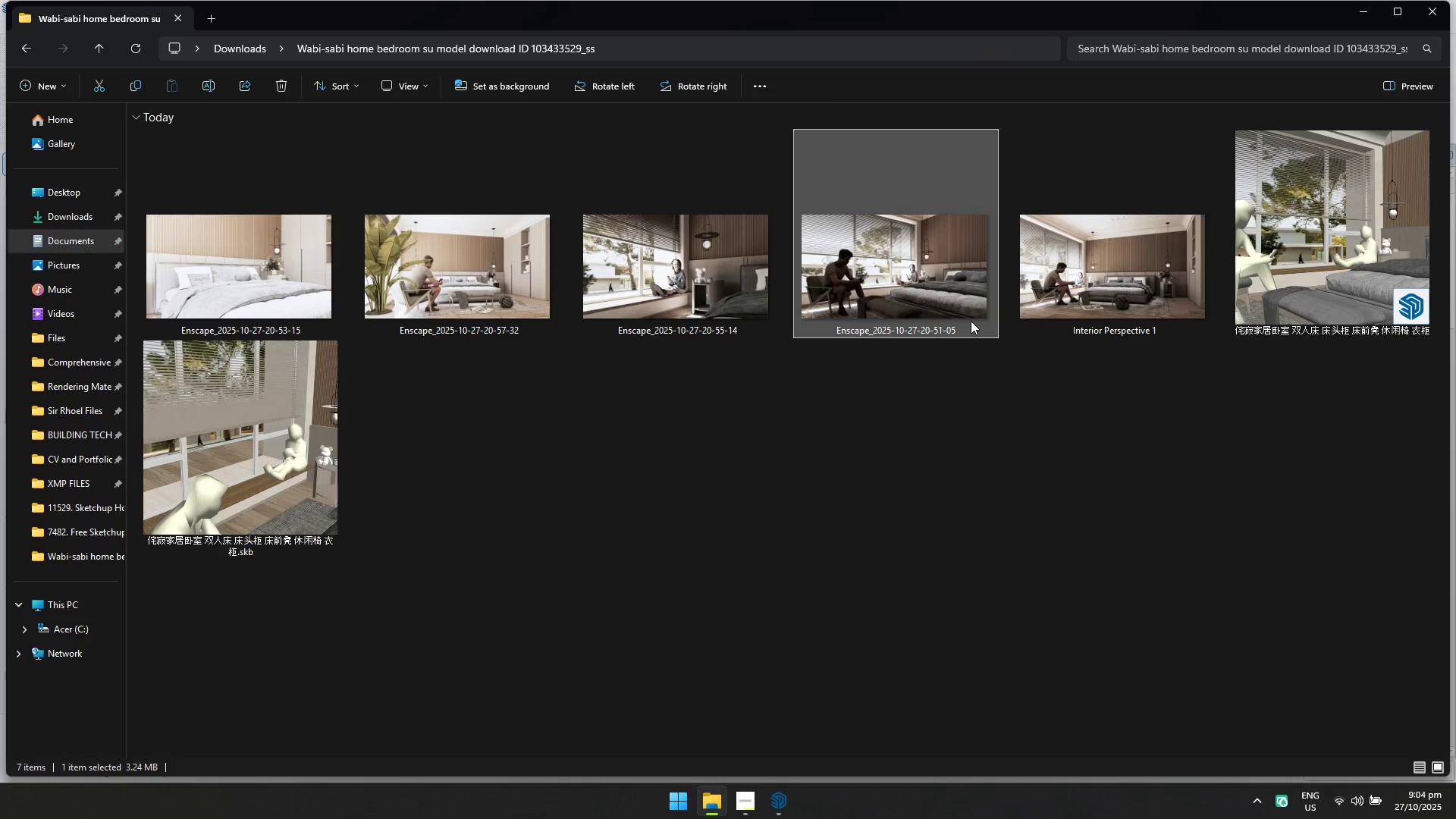 
type([F2]Intre)
key(Backspace)
key(Backspace)
type(erior Perspective 2)
 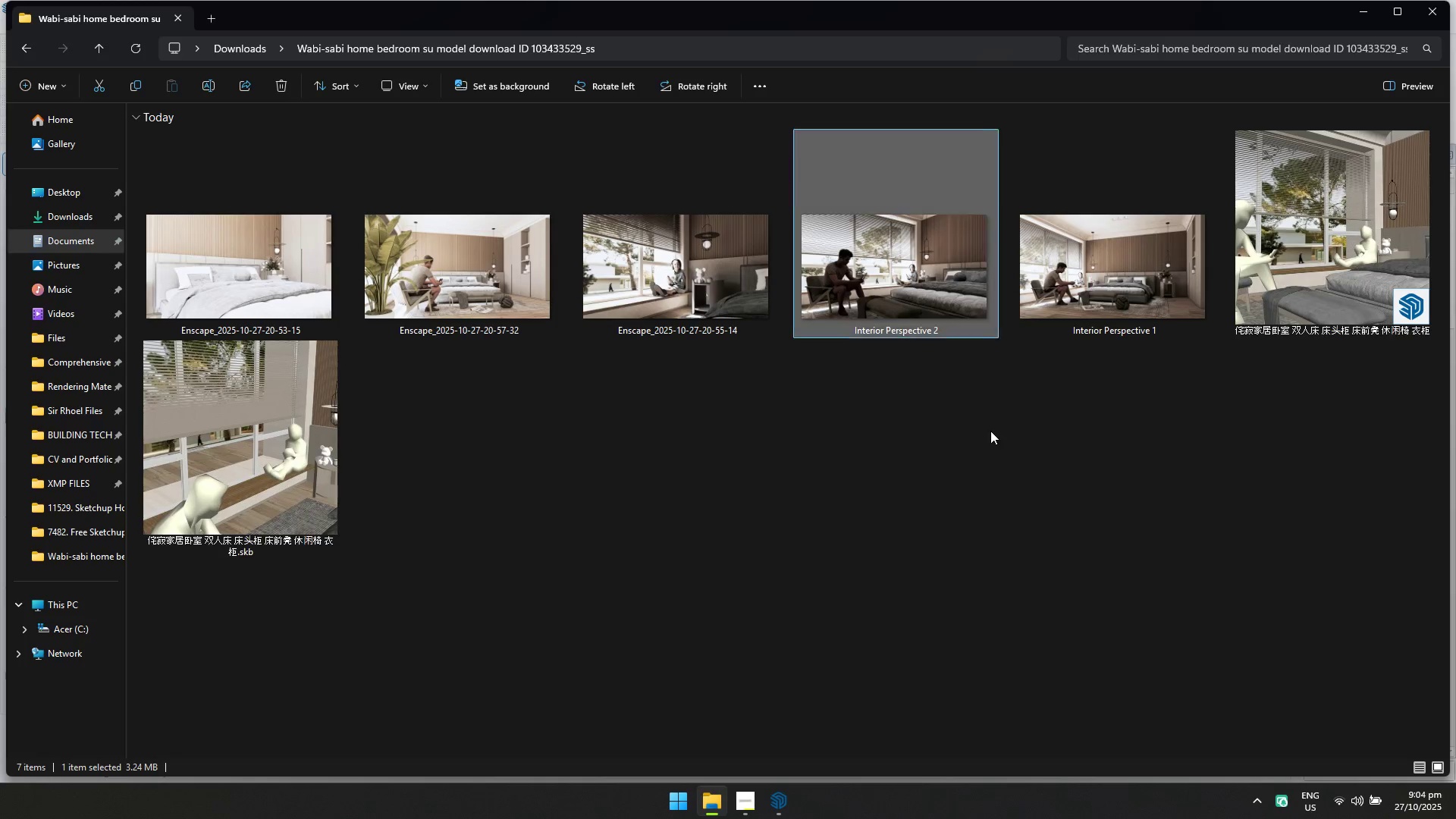 
double_click([693, 274])
 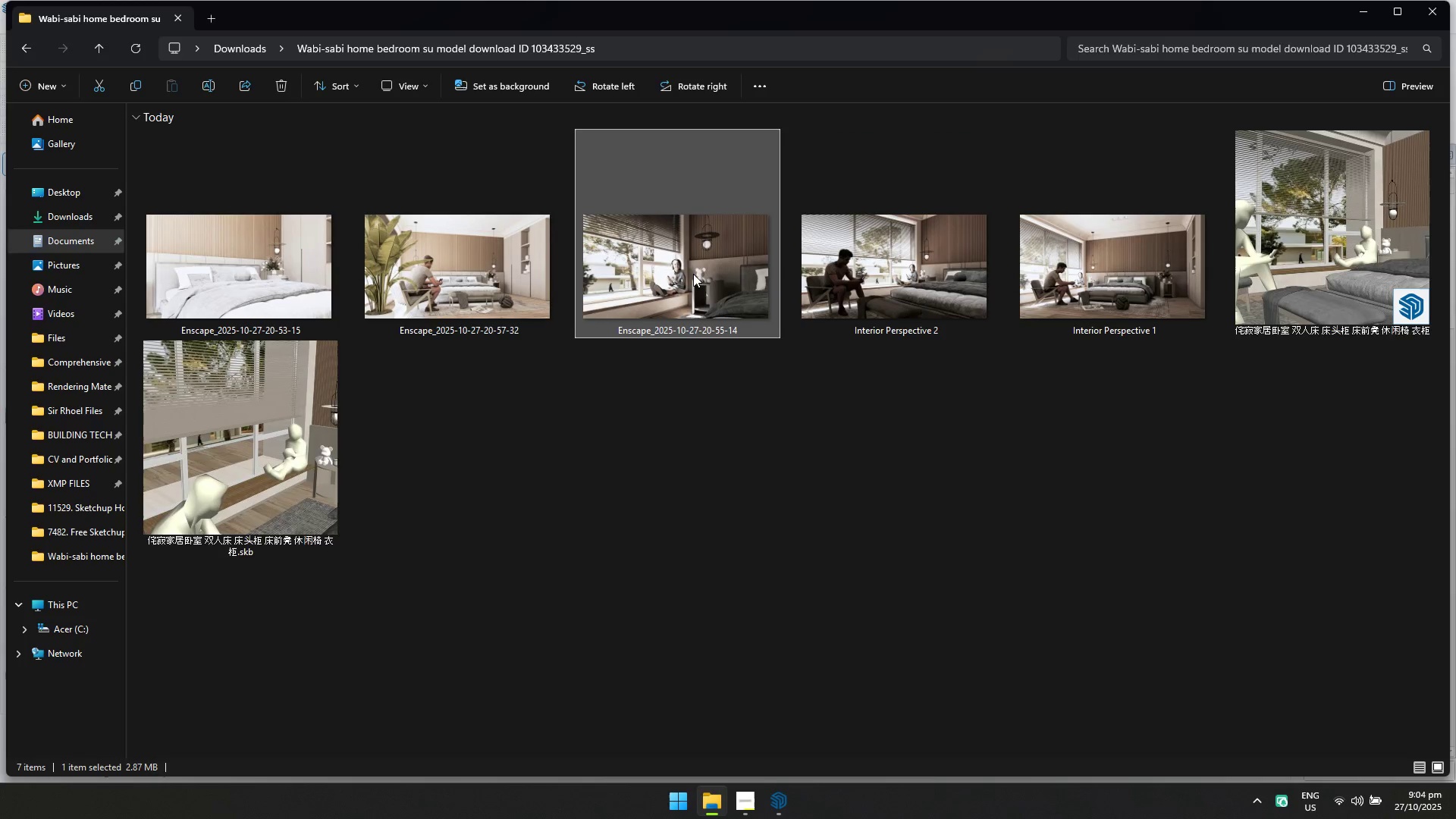 
type([F2]Interior Perspective 3)
 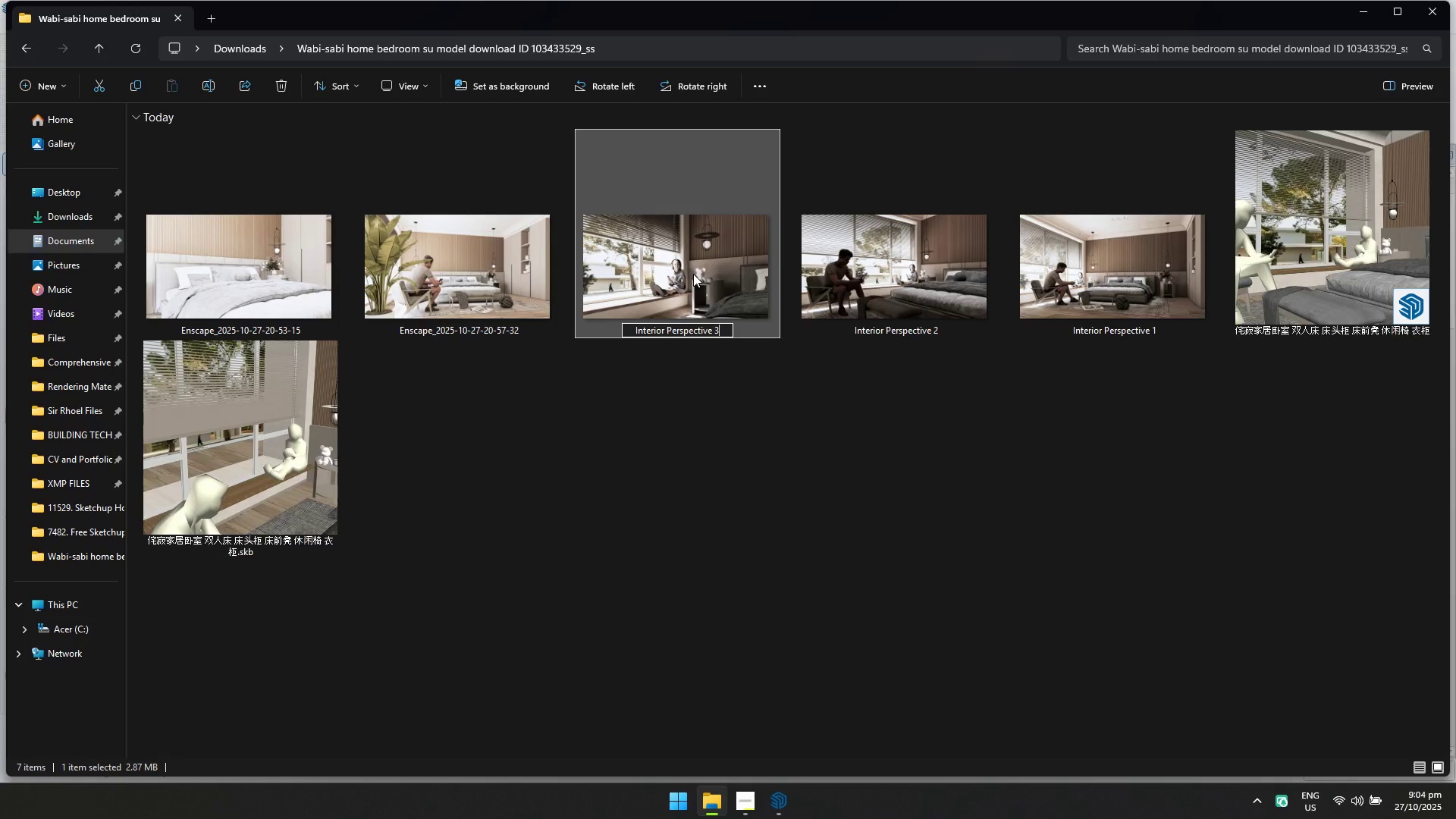 
double_click([537, 336])
 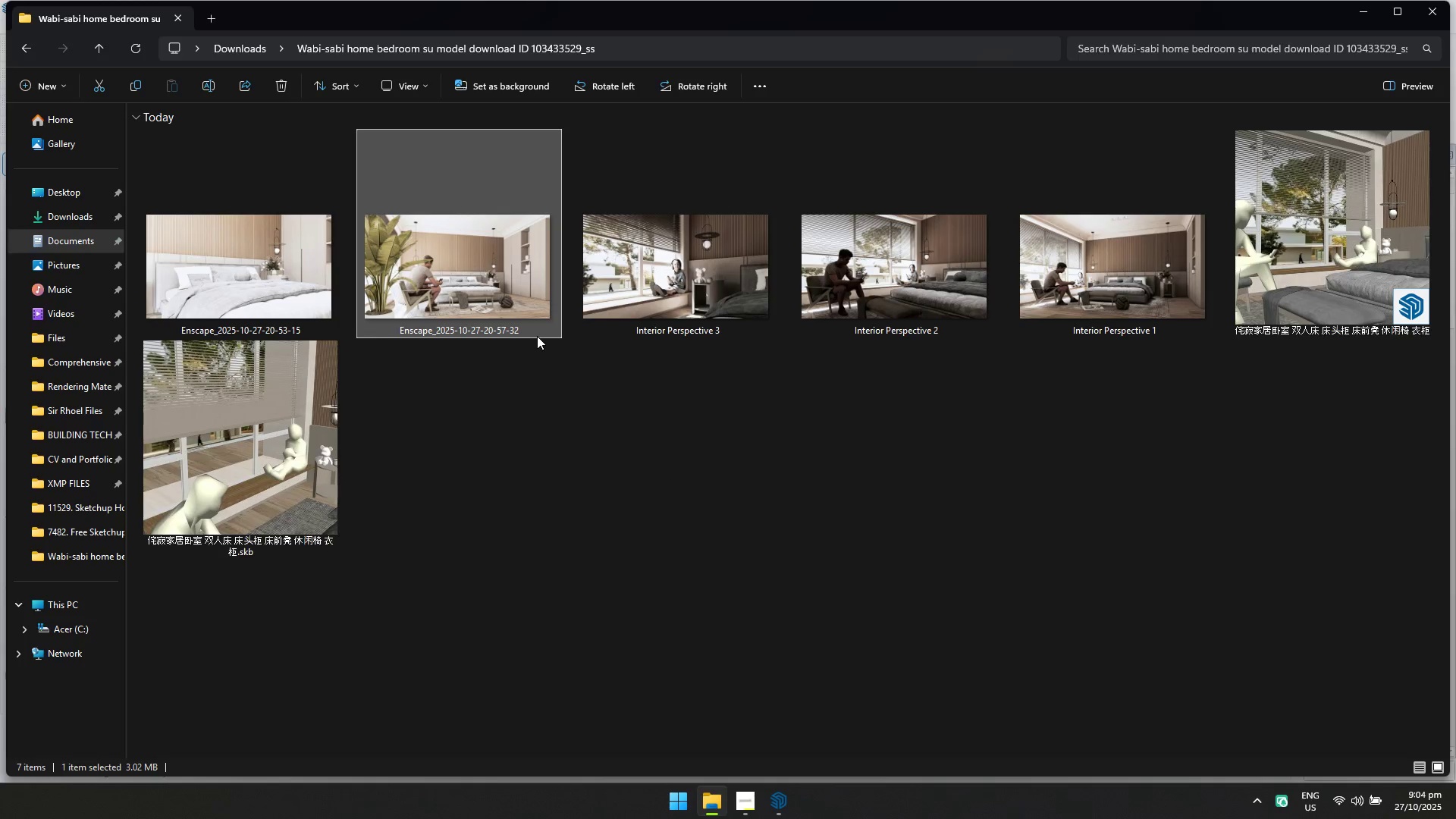 
type([F2]Interior PEr)
key(Backspace)
key(Backspace)
type(erspective 4)
 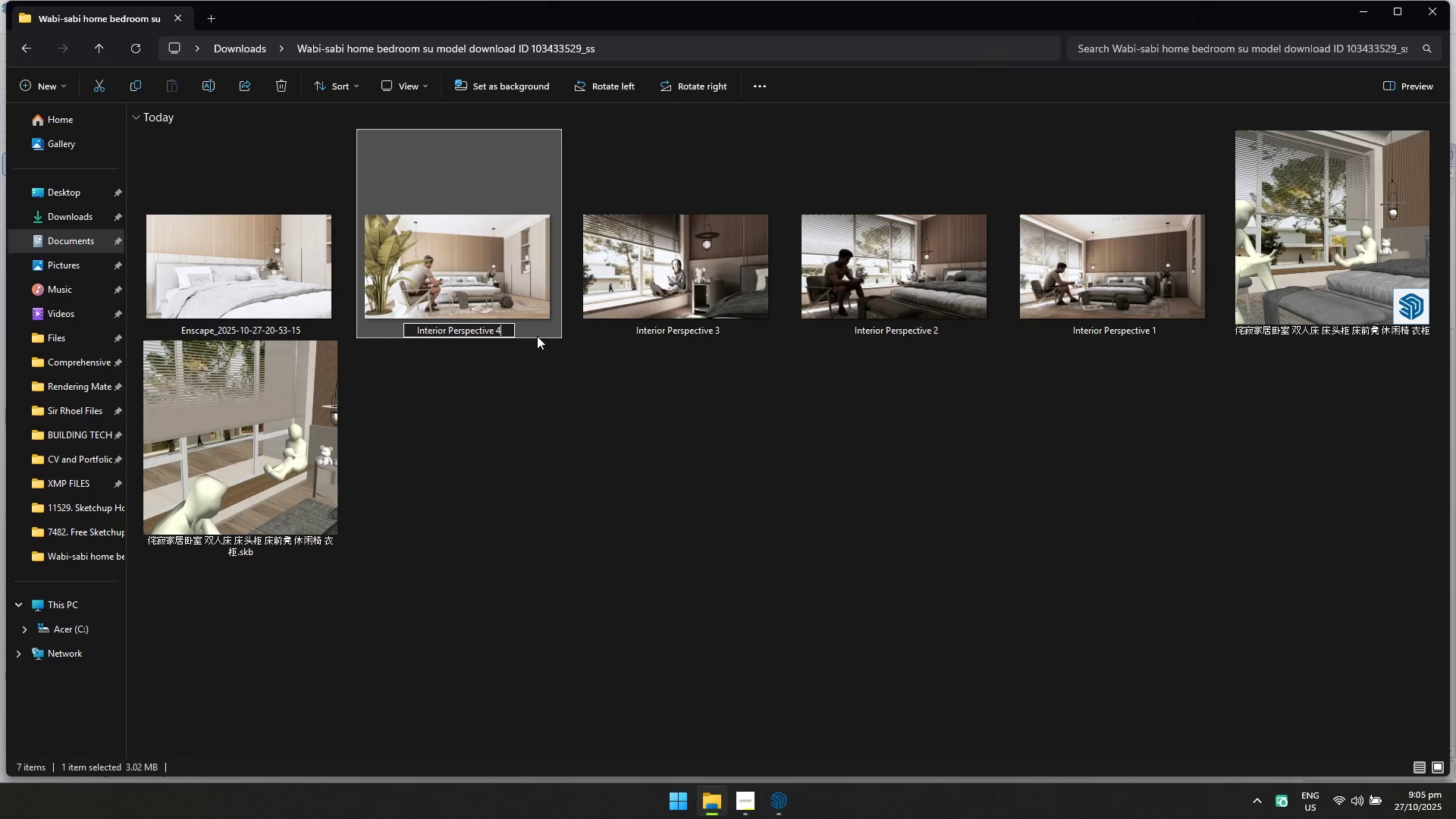 
left_click_drag(start_coordinate=[546, 481], to_coordinate=[541, 479])
 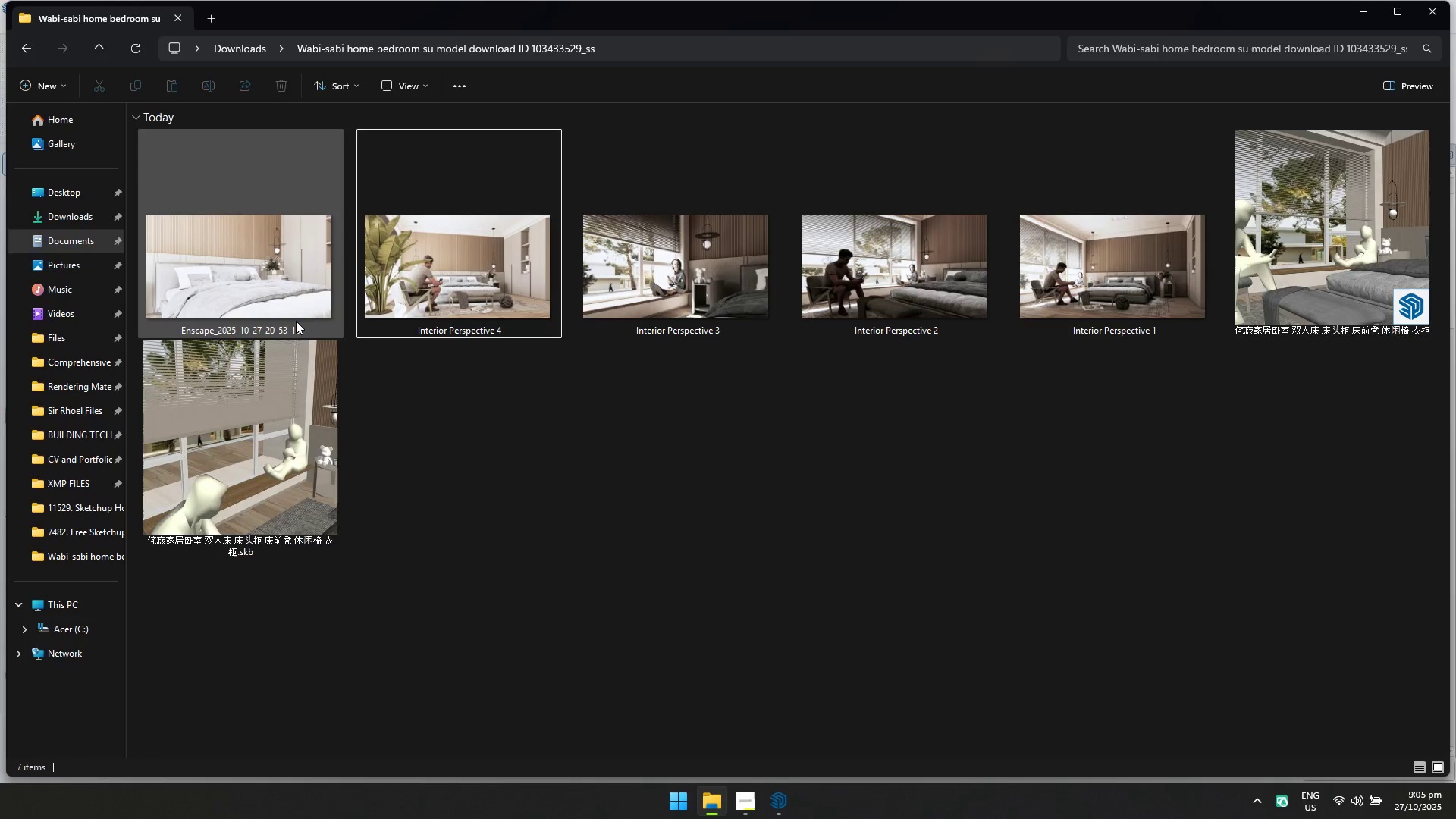 
left_click([296, 321])
 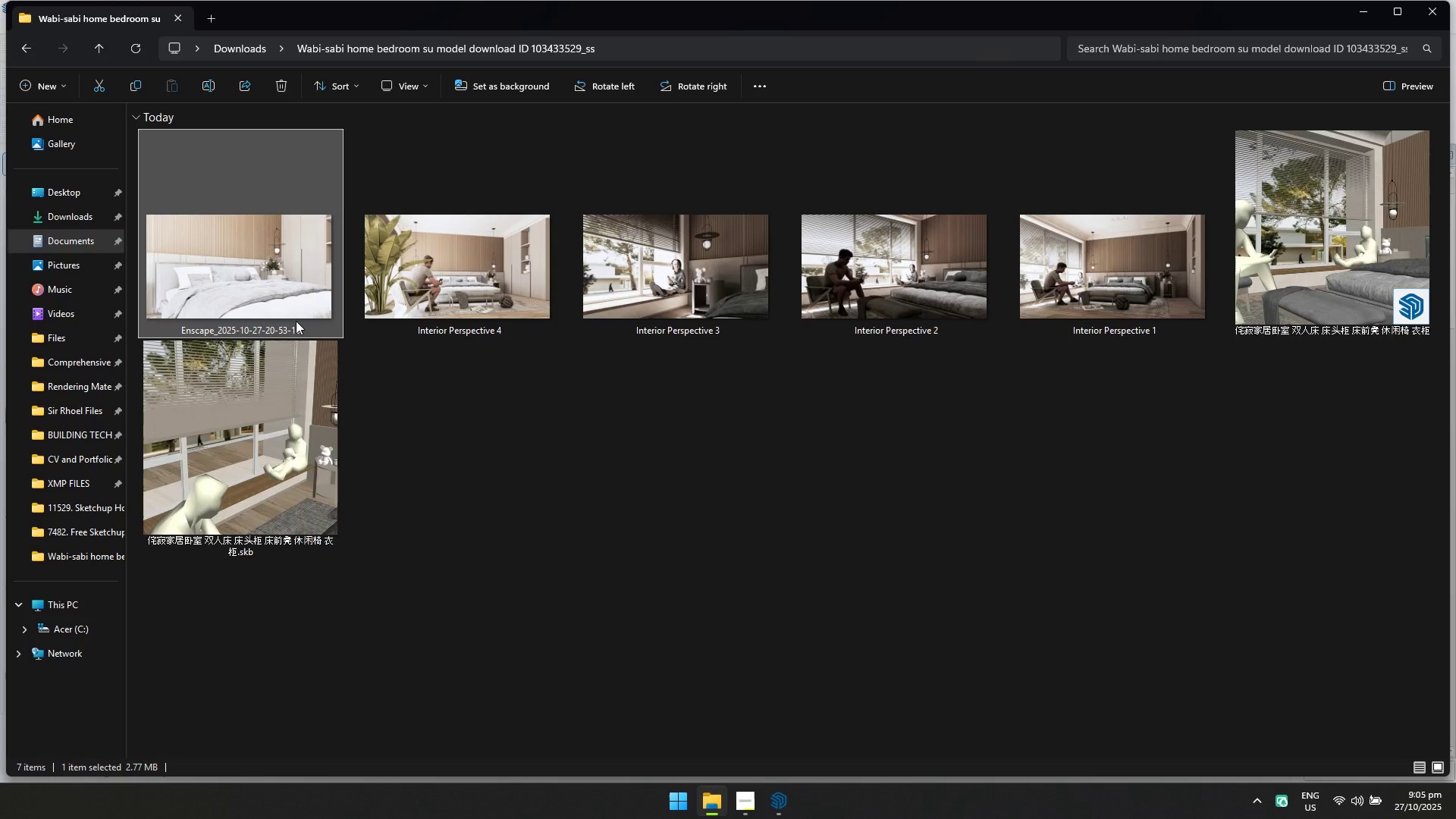 
type([F2]Interior PEr)
key(Backspace)
key(Backspace)
type(erspective 5)
 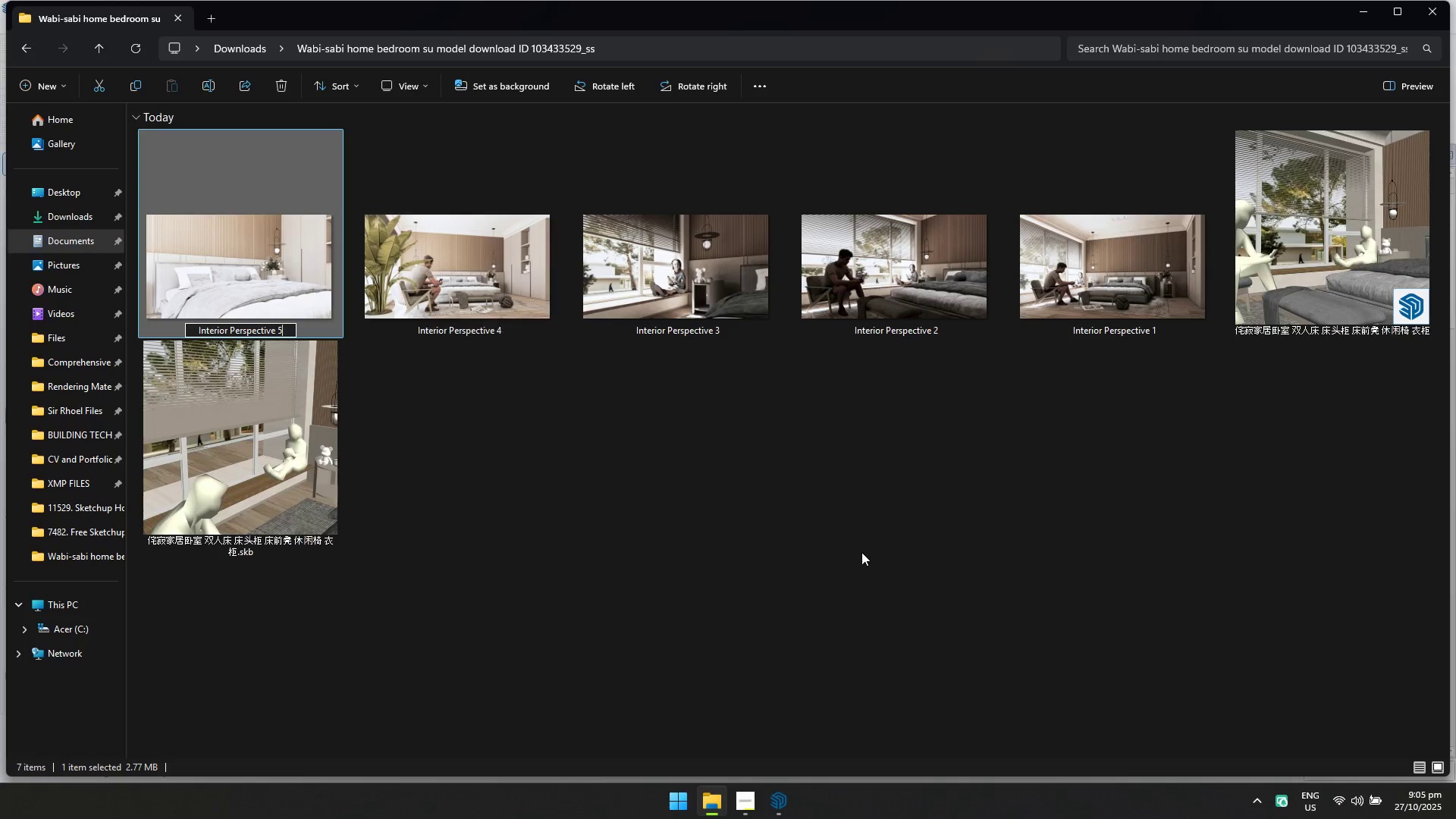 
left_click([861, 552])
 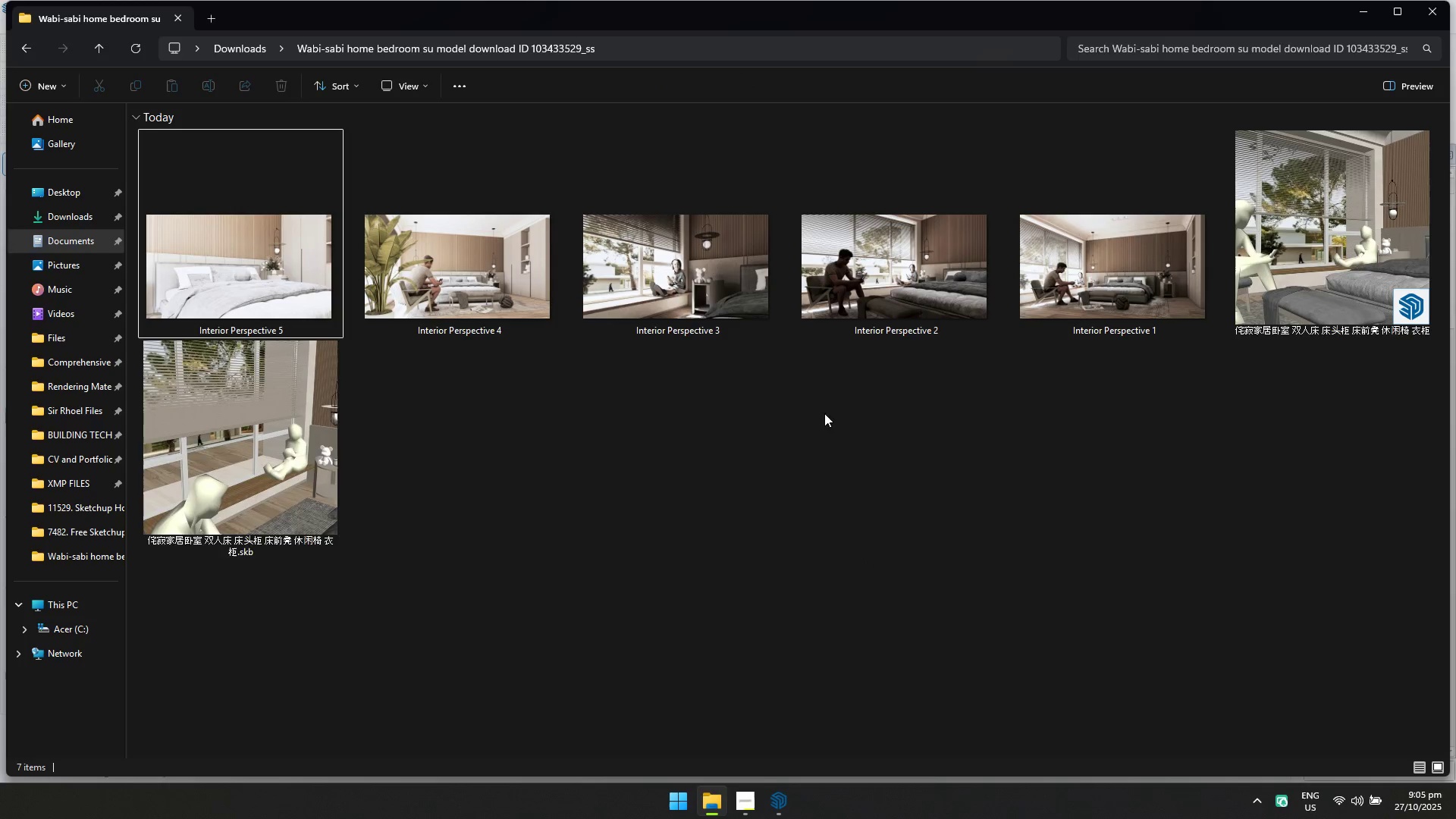 
left_click([176, 493])
 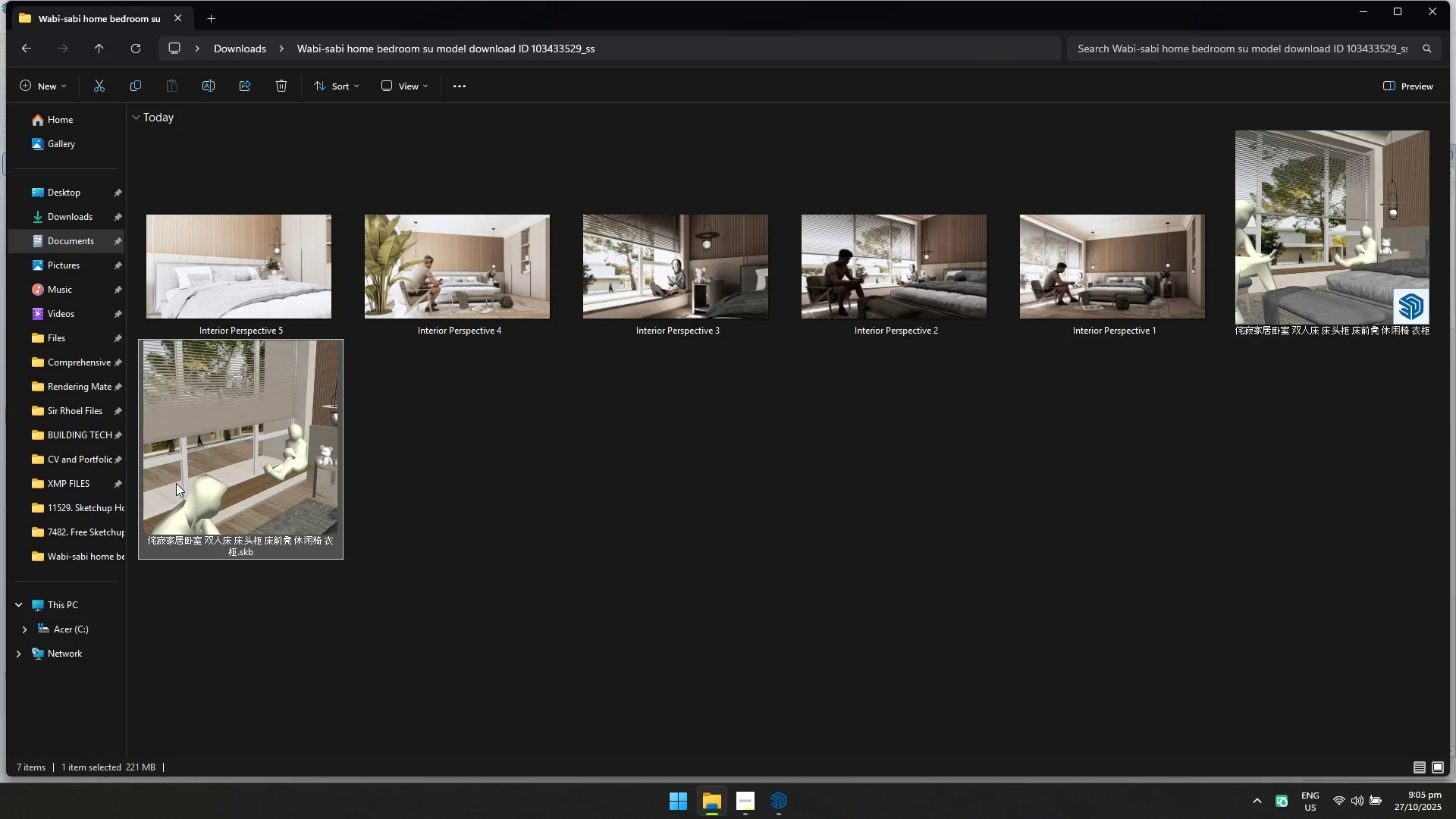 
key(Shift+Delete)
 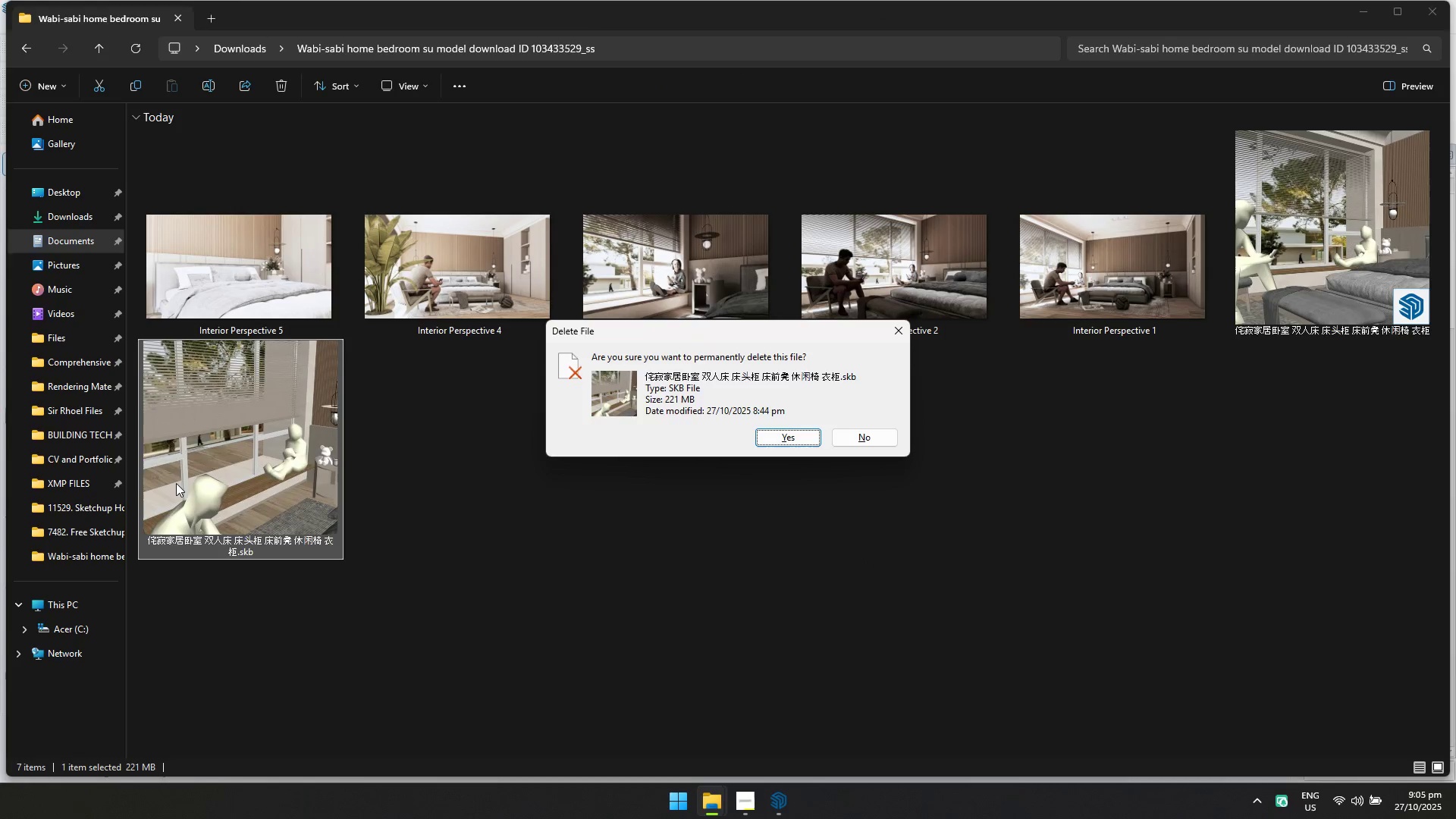 
key(Enter)
 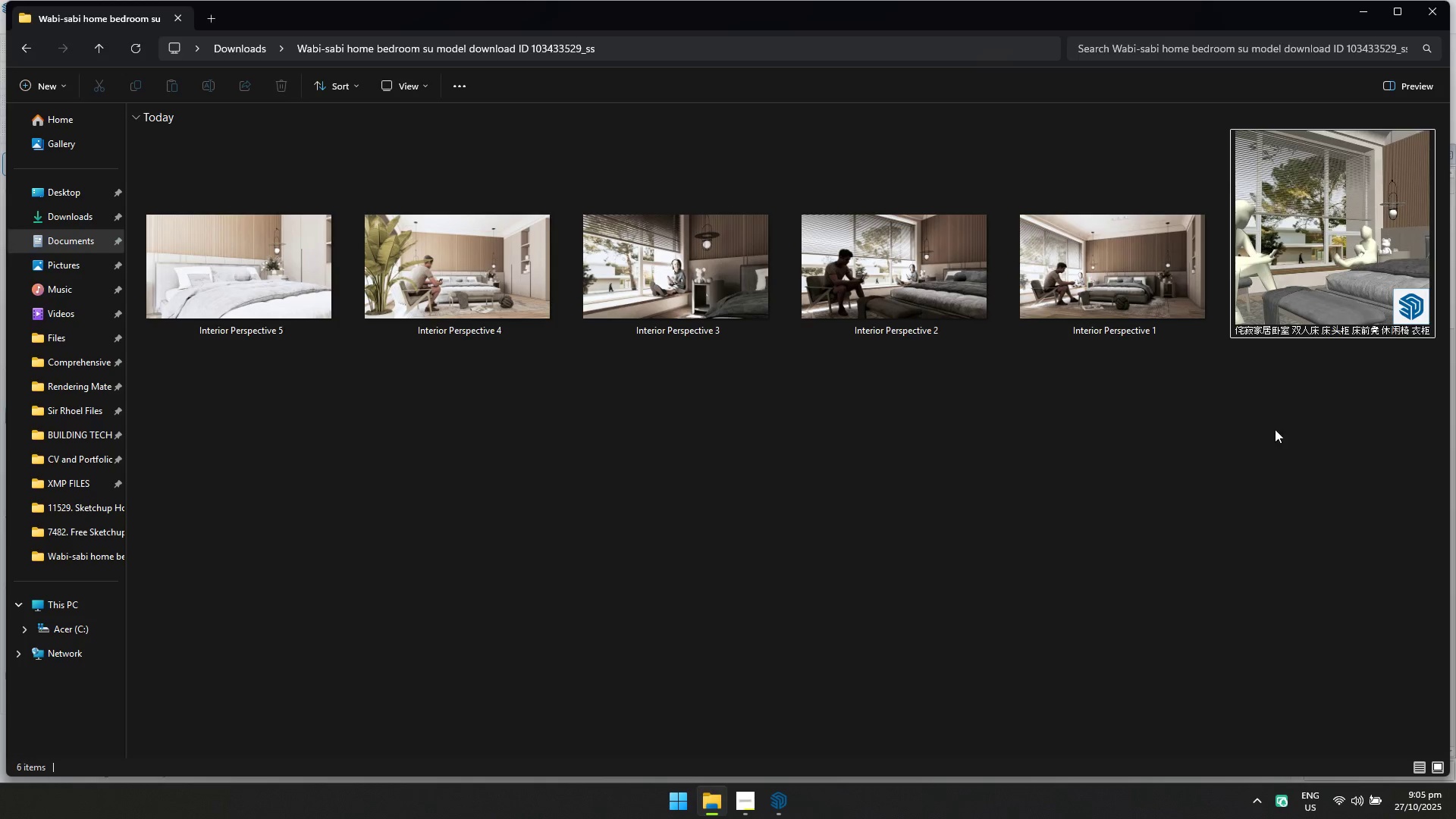 
left_click([1294, 326])
 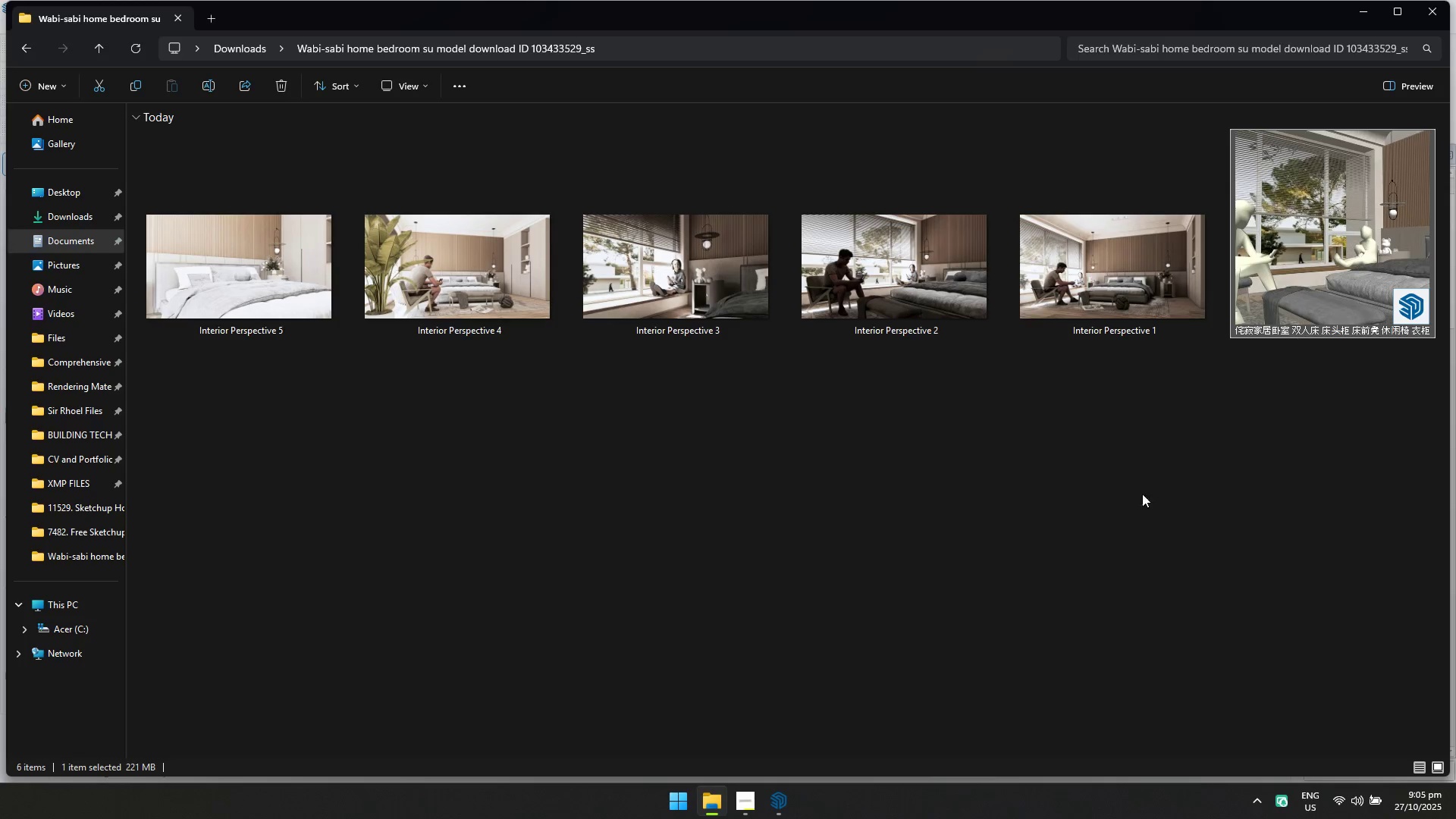 
left_click([1031, 572])
 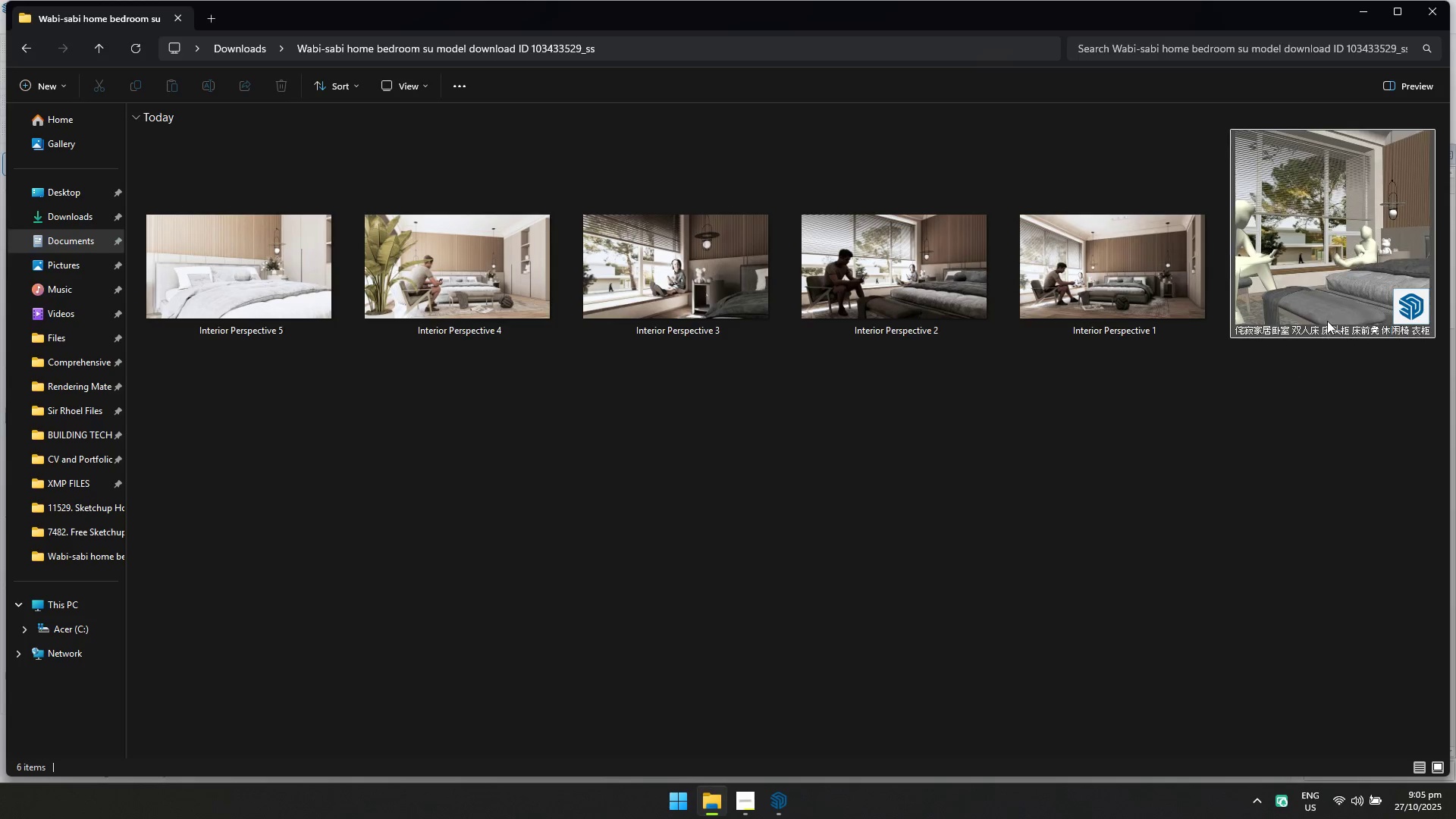 
key(F2)
 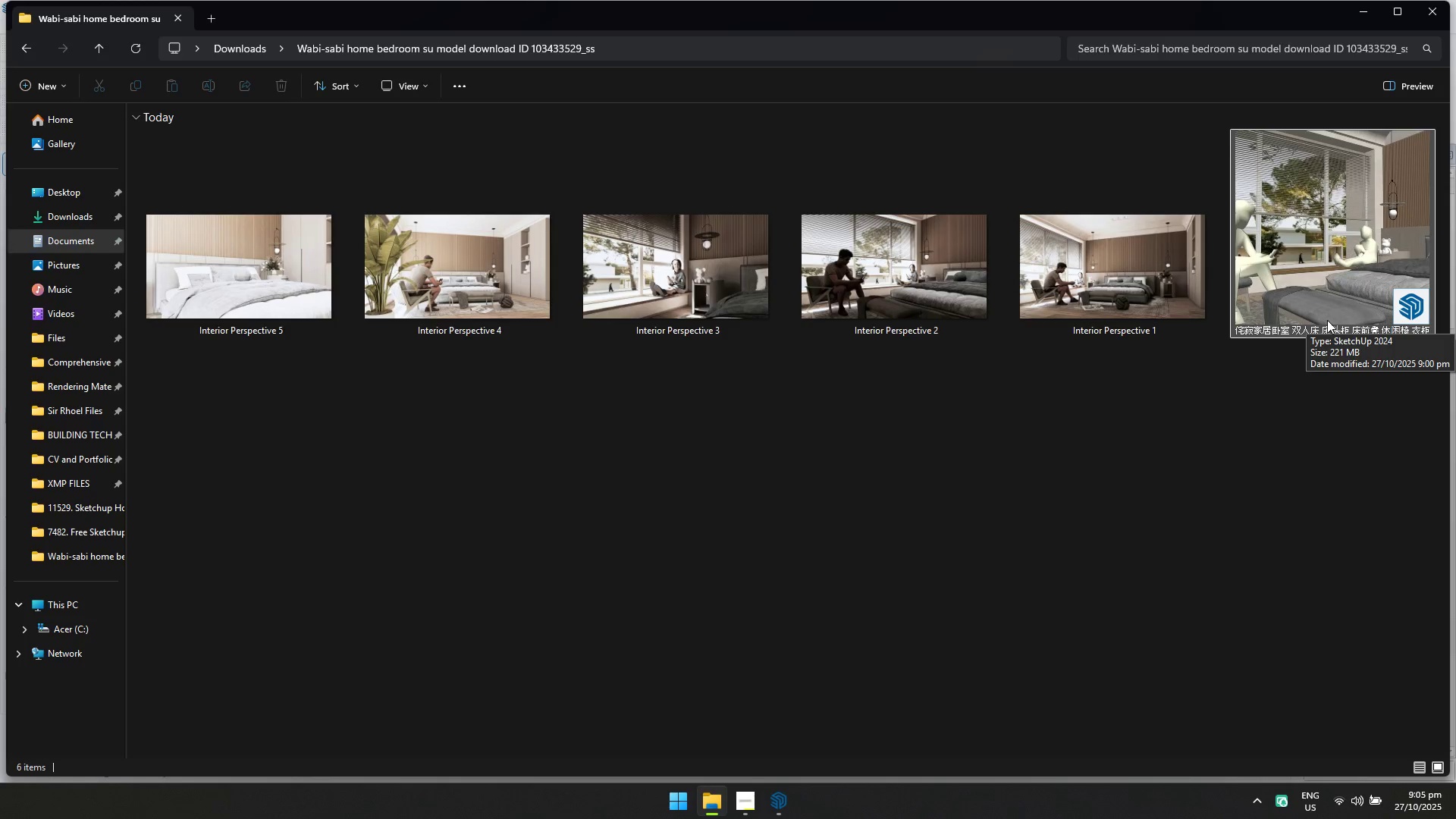 
left_click_drag(start_coordinate=[1279, 516], to_coordinate=[1276, 509])
 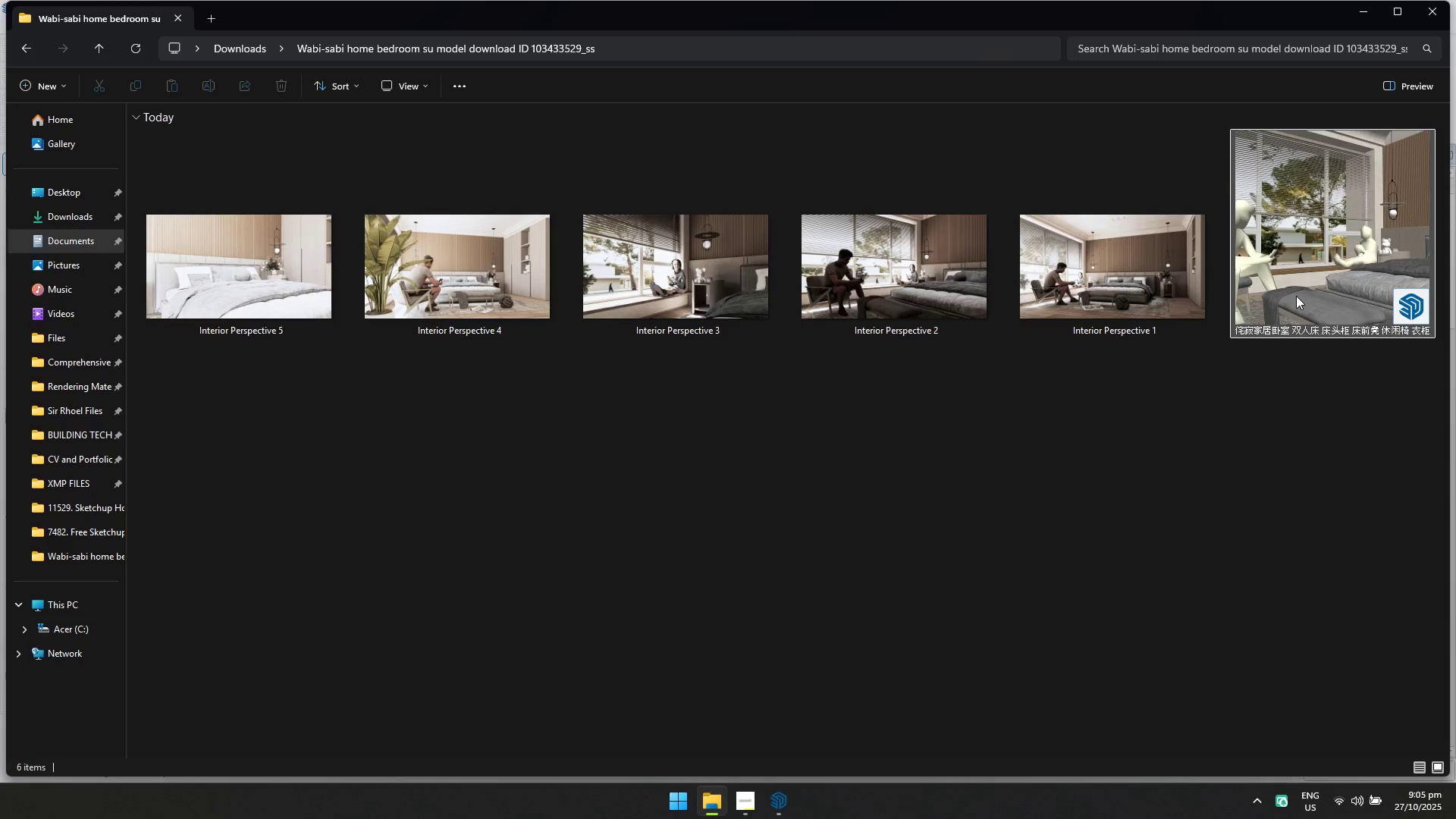 
key(Alt+AltLeft)
 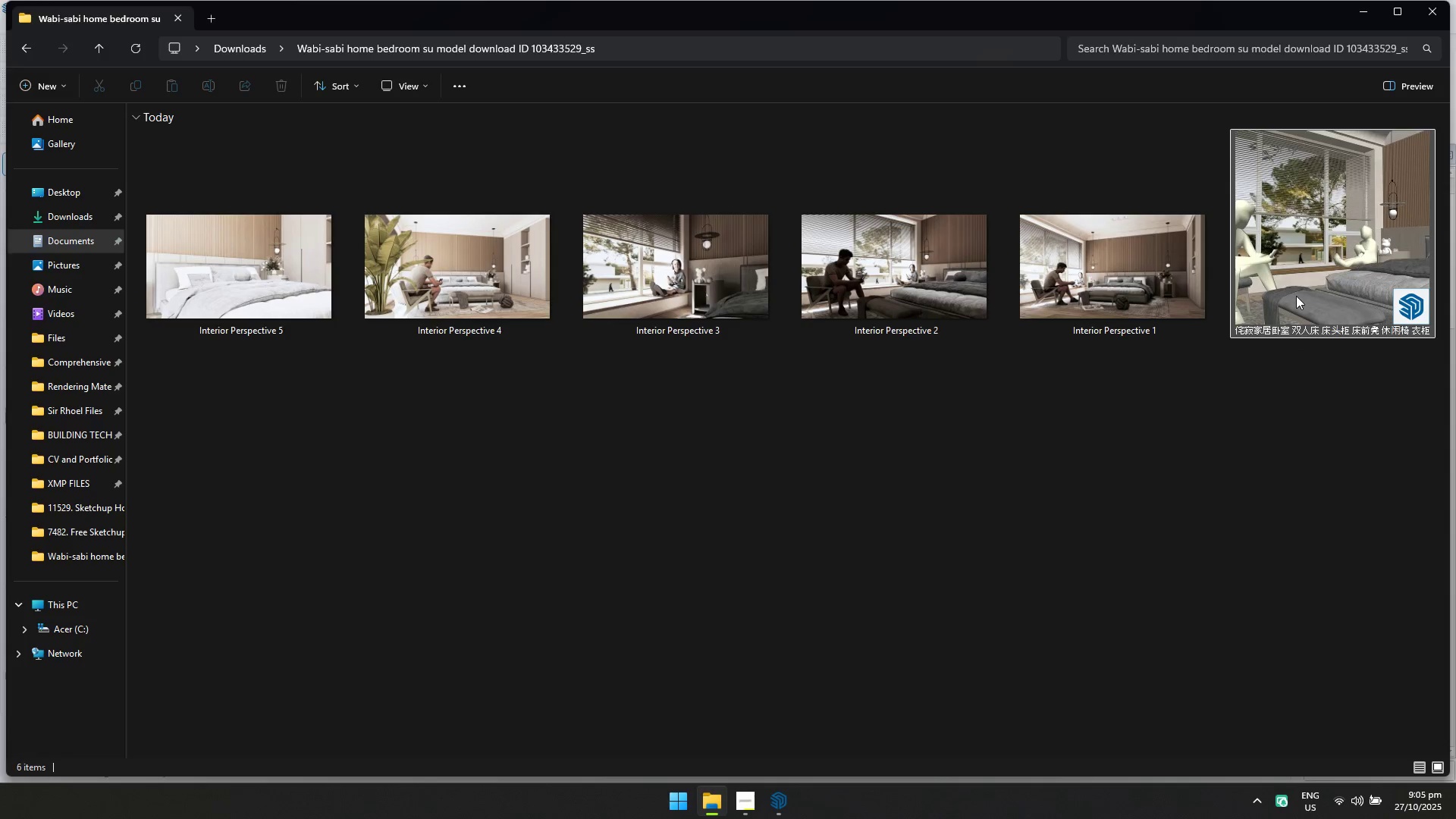 
key(Alt+Tab)
 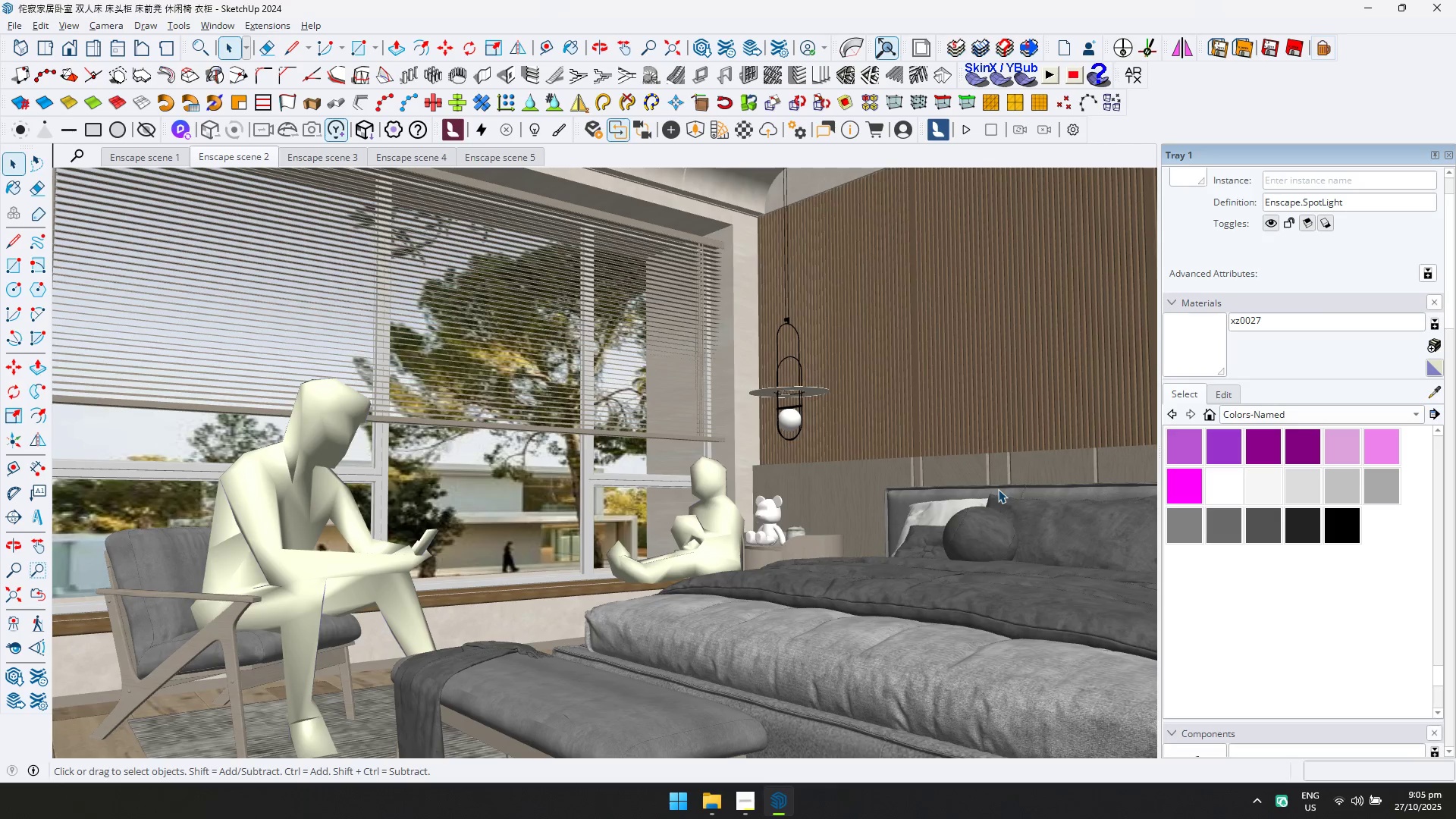 
key(Control+S)
 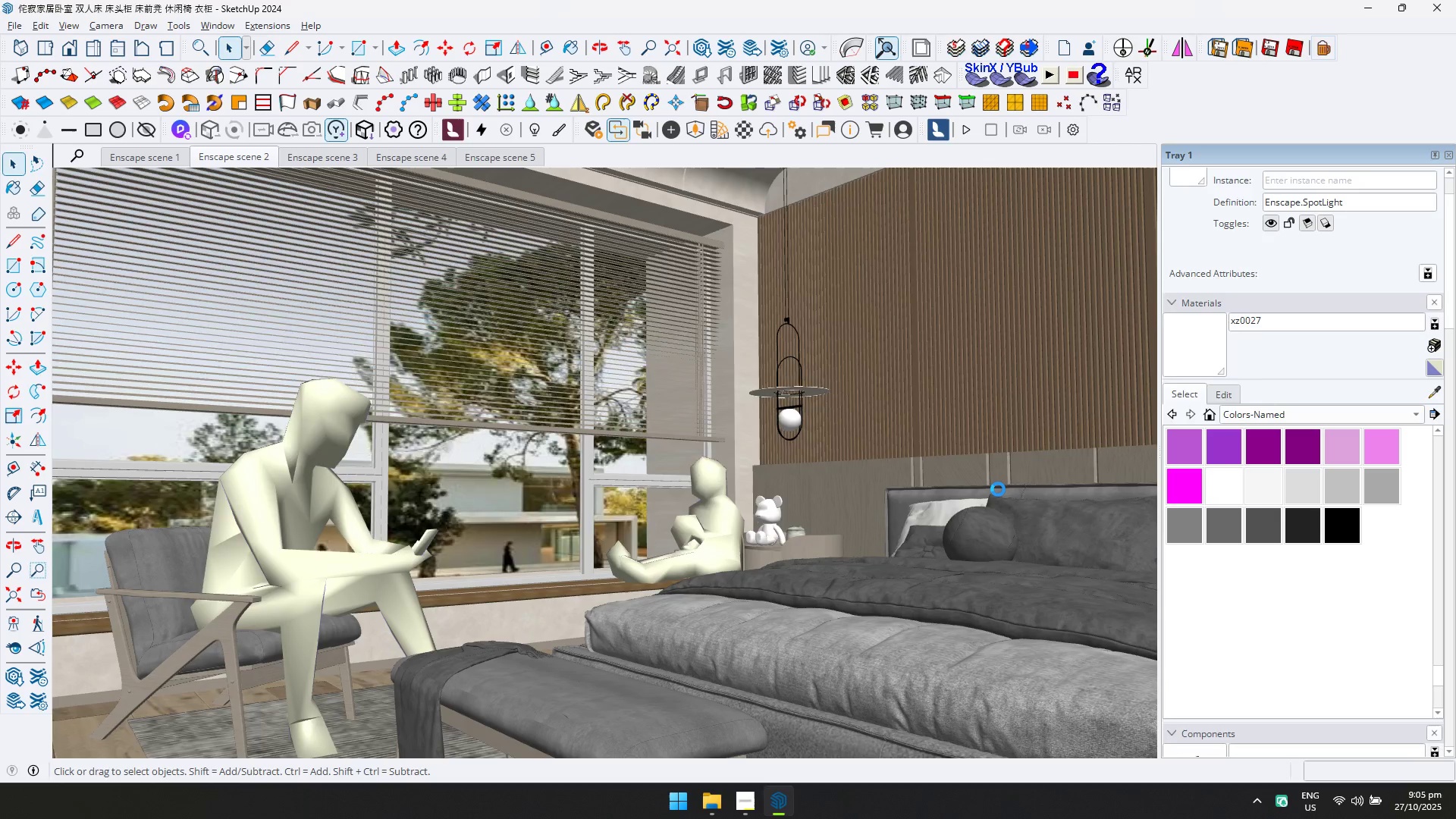 
key(Alt+Tab)
 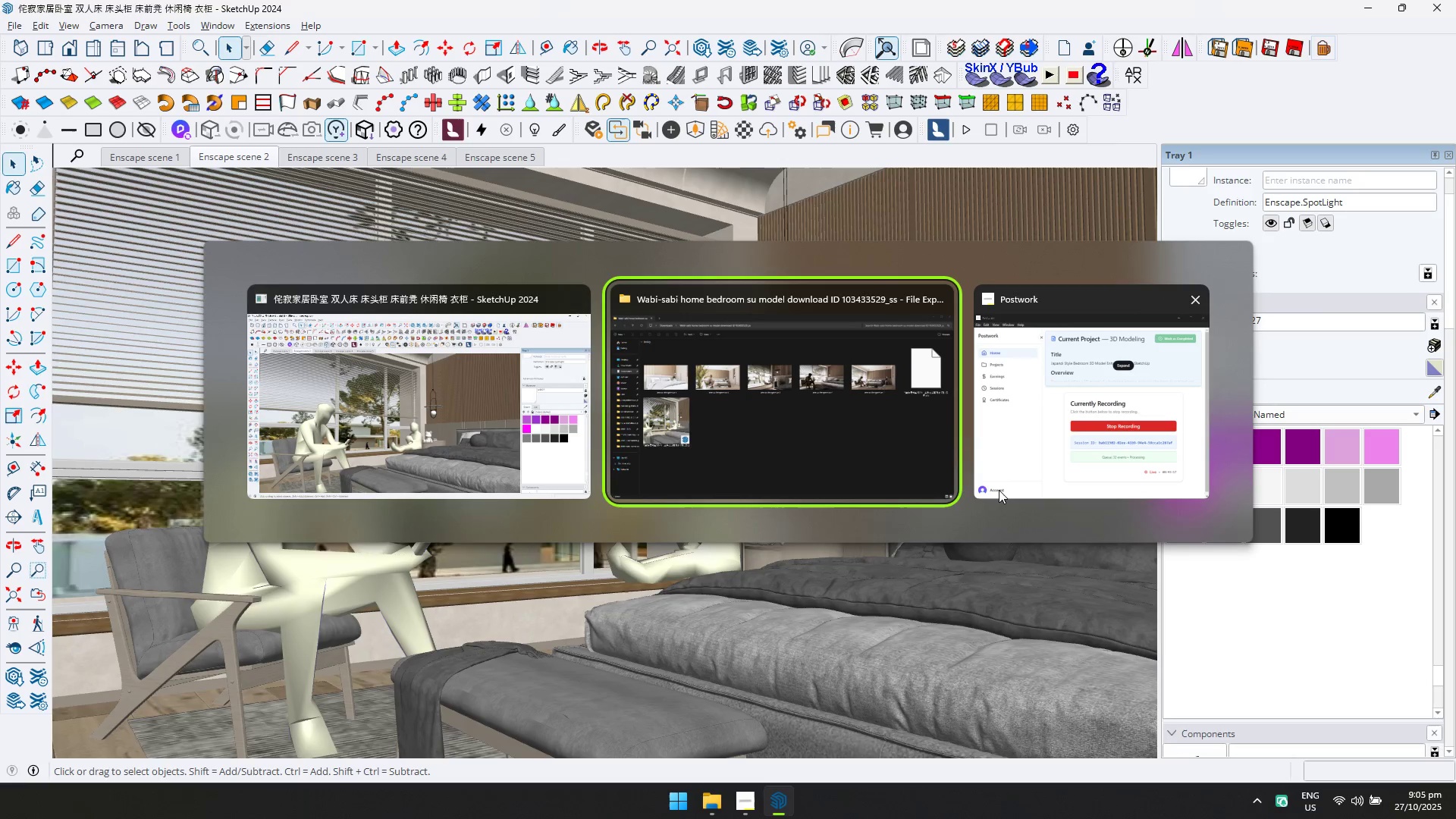 
key(Alt+Tab)